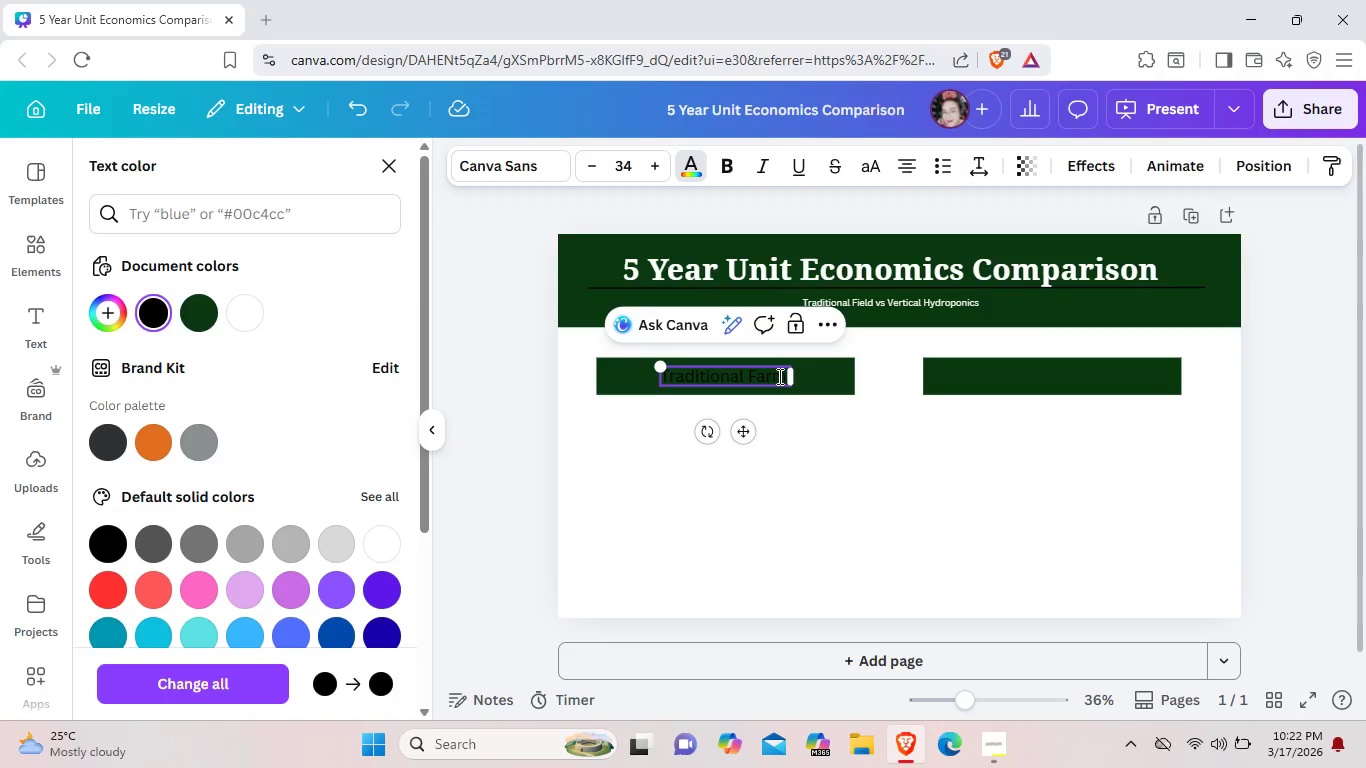 
hold_key(key=ShiftLeft, duration=0.41)
 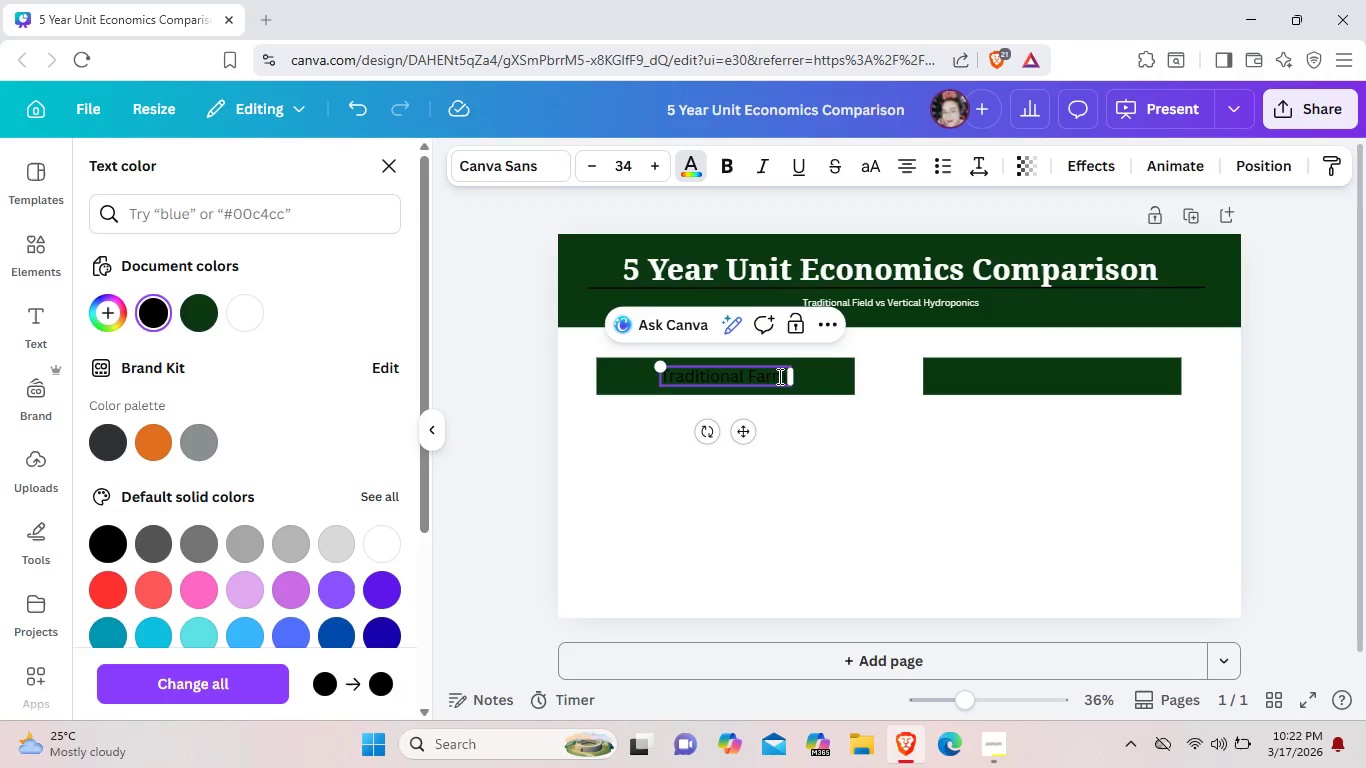 
key(Shift+9)
 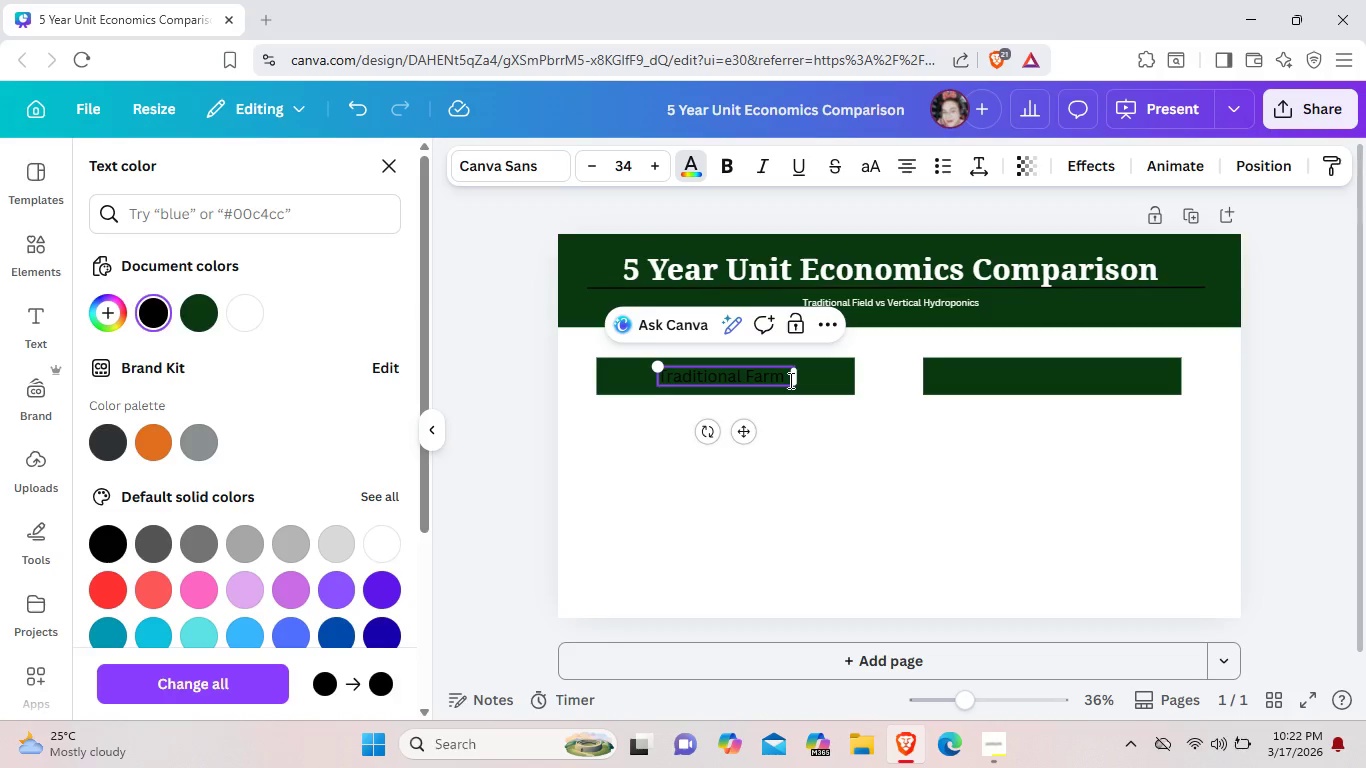 
left_click([789, 380])
 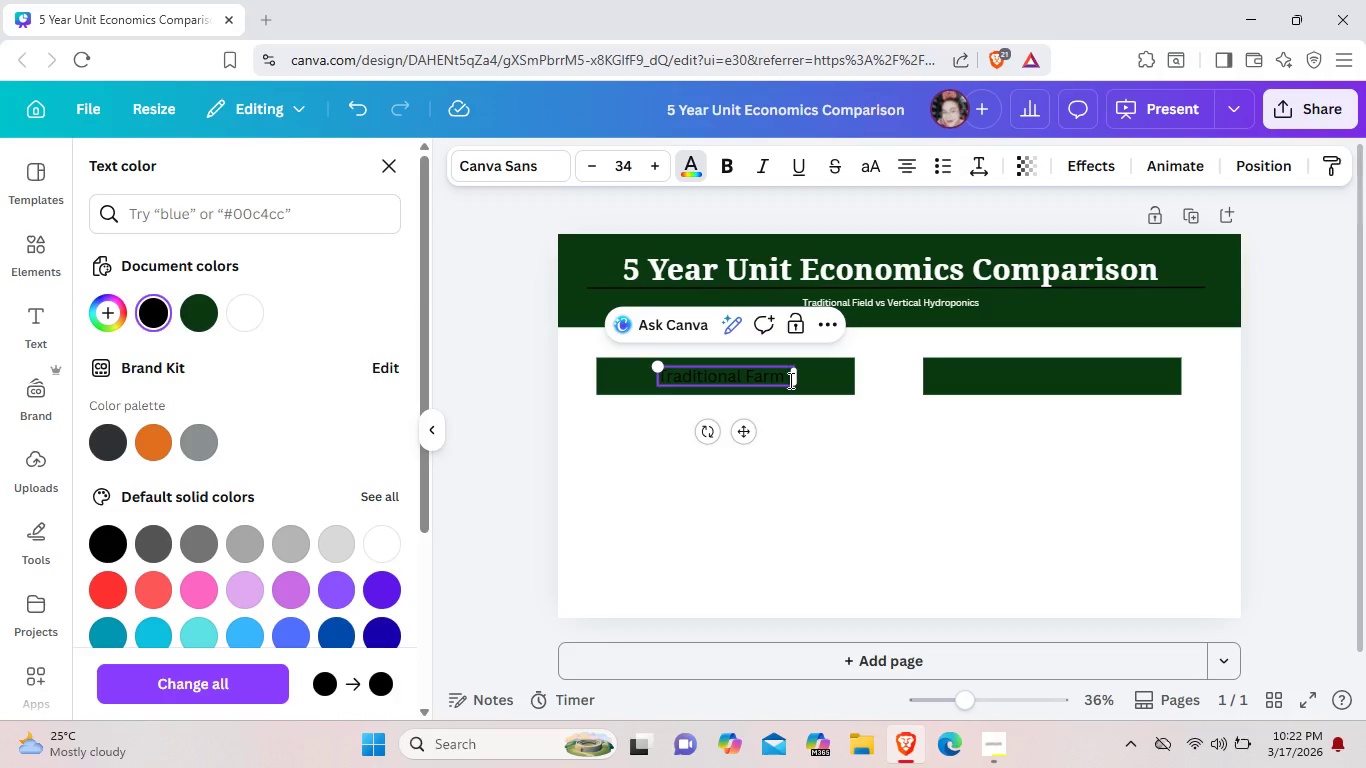 
key(Backspace)
type( ( 10)
 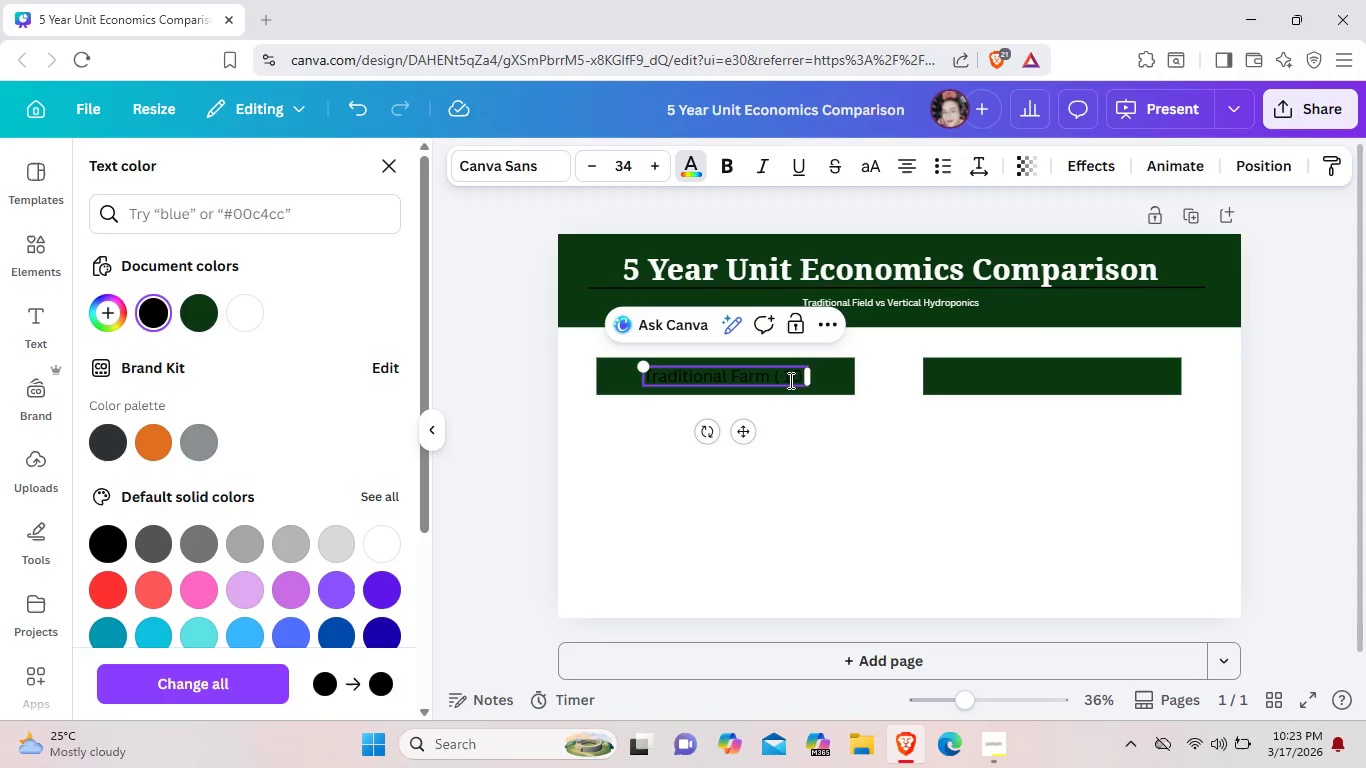 
left_click([803, 381])
 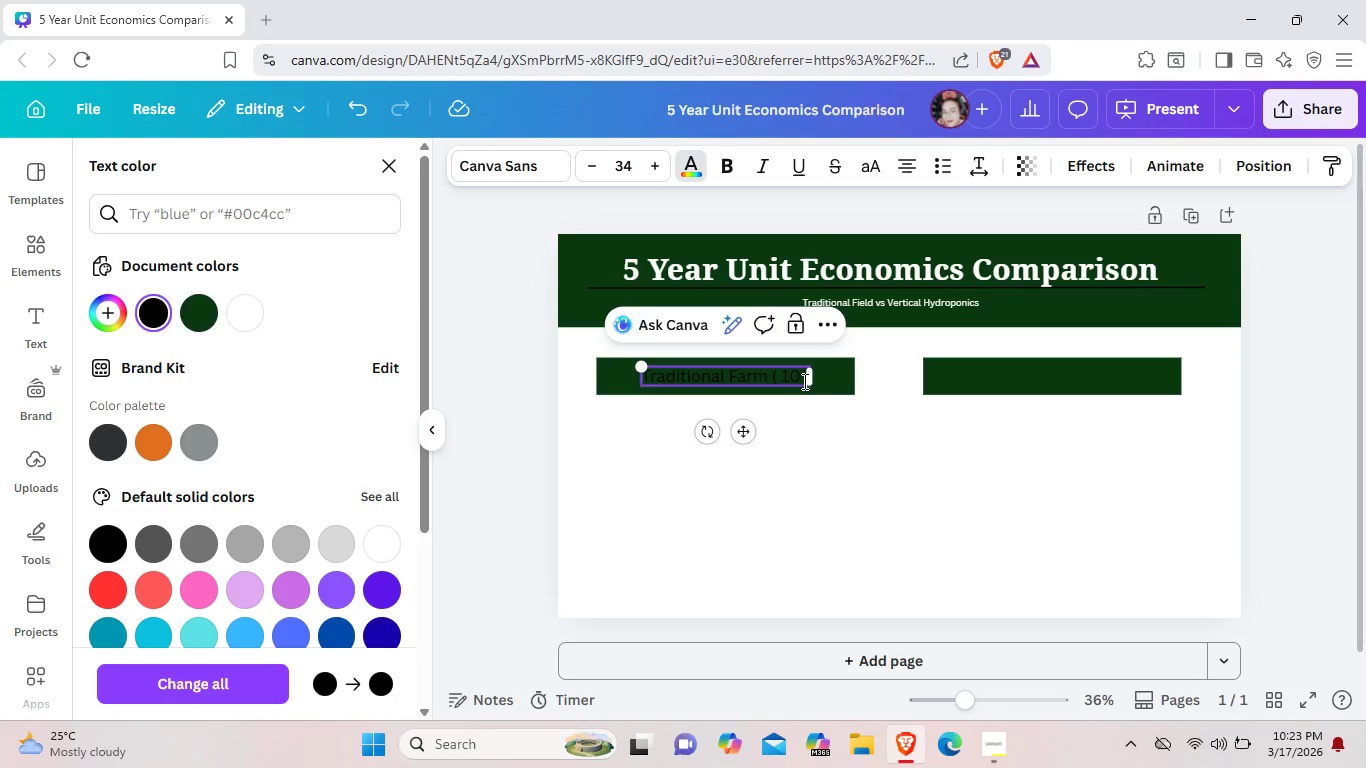 
type( Aces)
 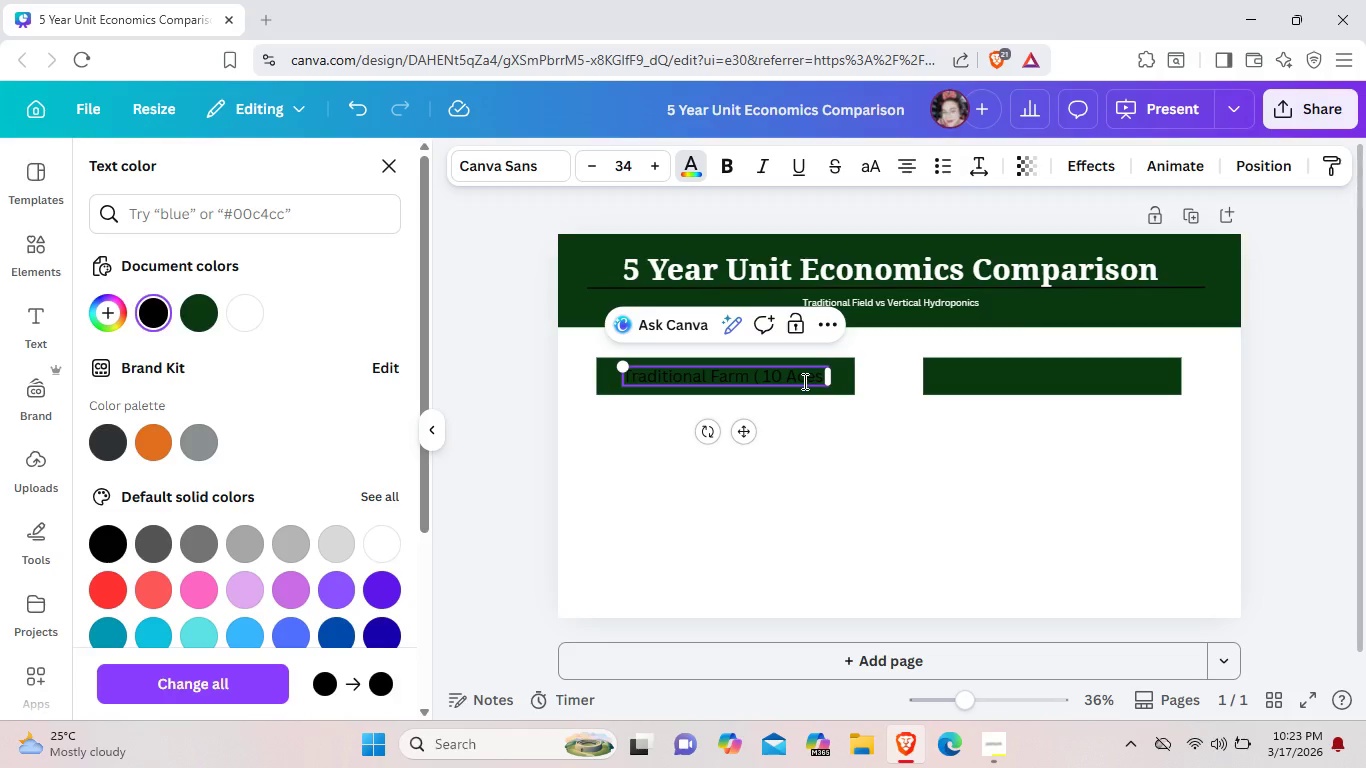 
wait(5.3)
 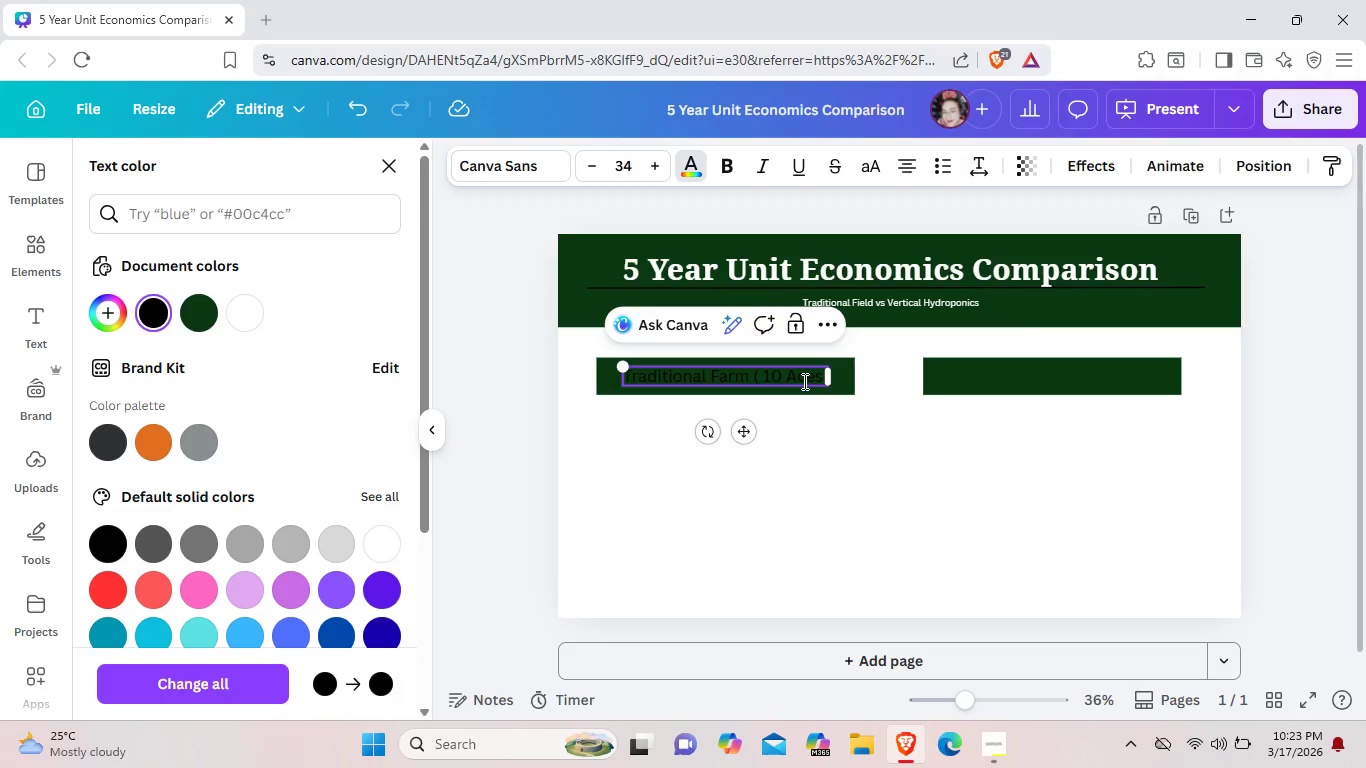 
left_click([838, 459])
 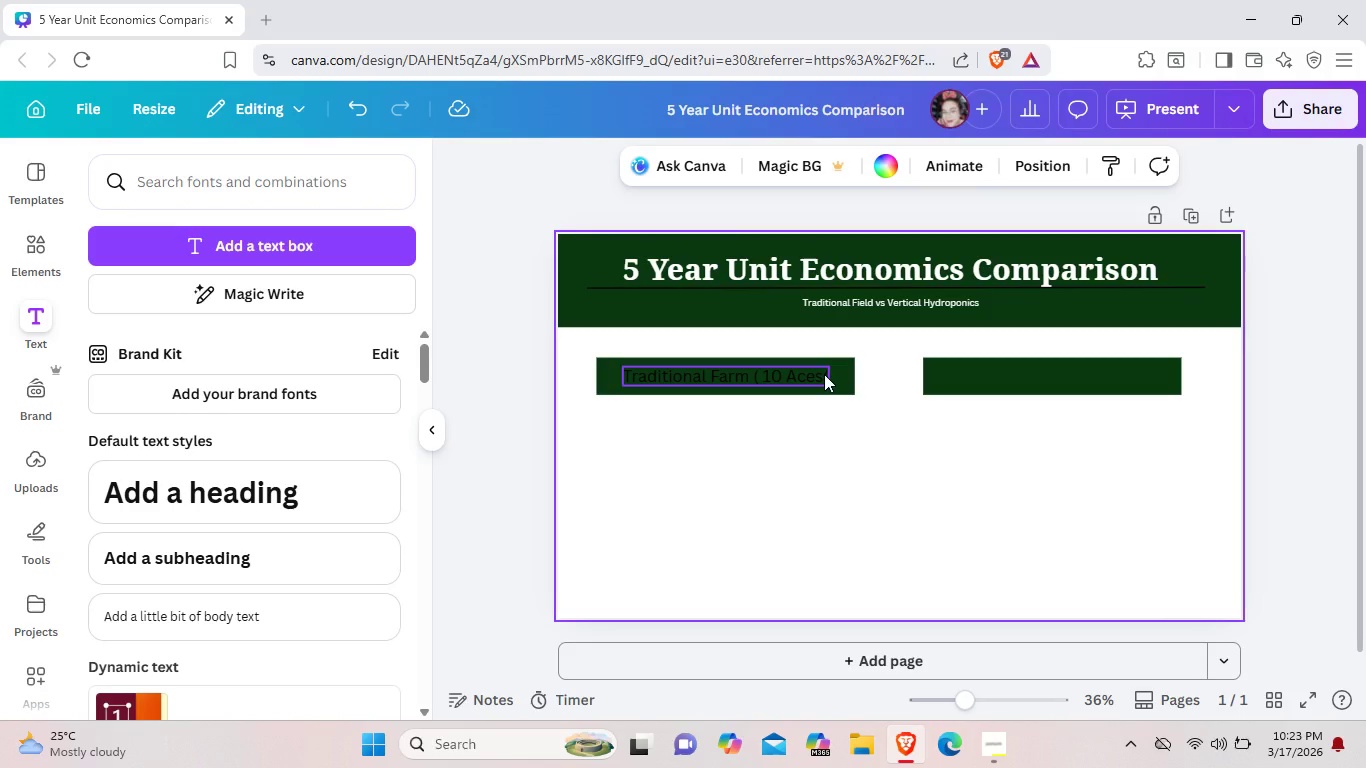 
left_click([824, 374])
 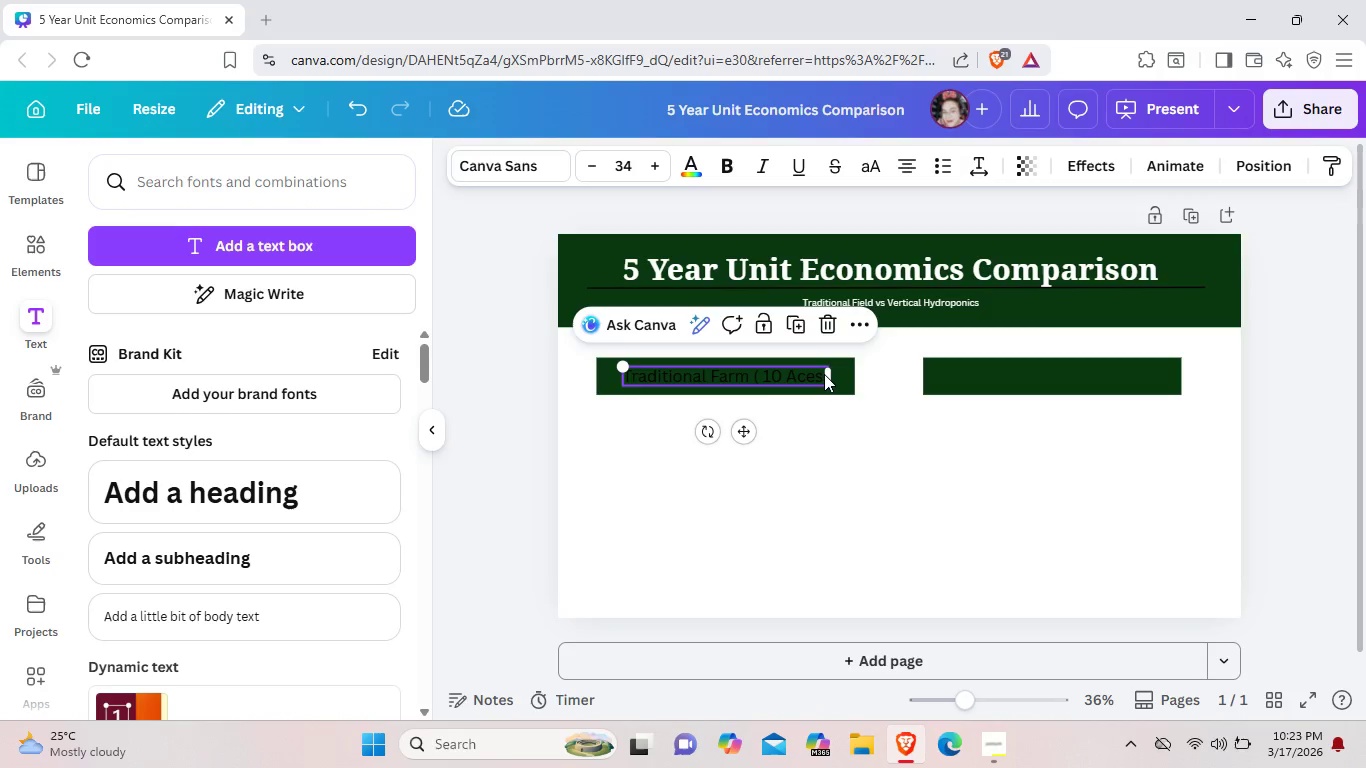 
left_click([824, 374])
 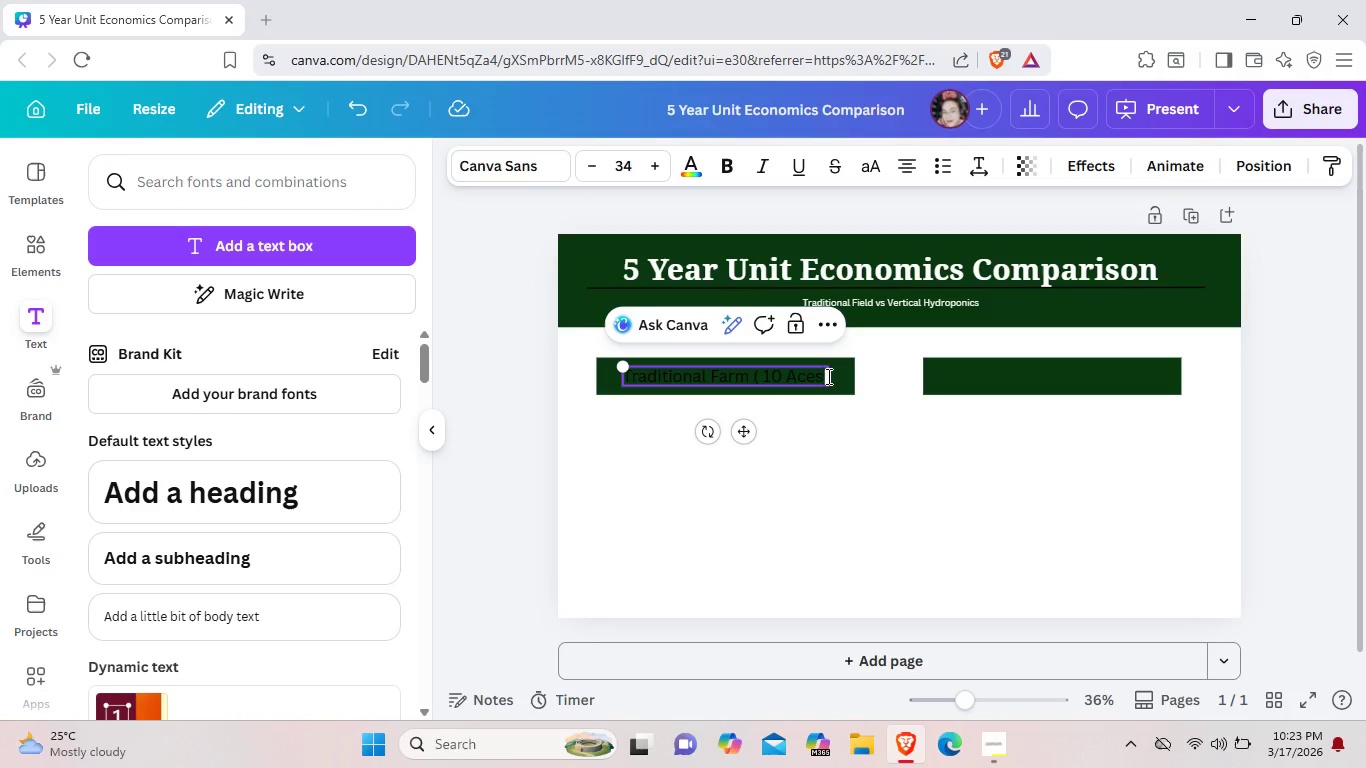 
left_click([827, 376])
 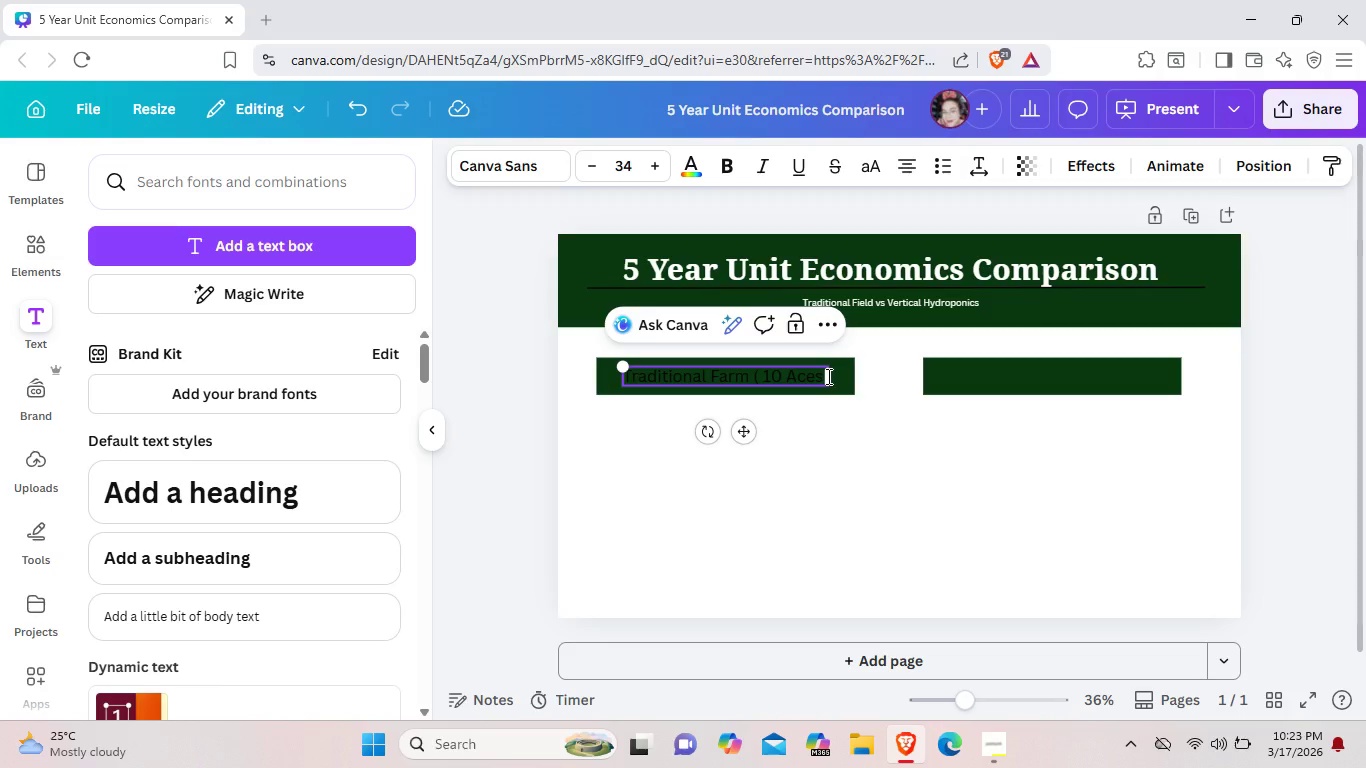 
wait(5.16)
 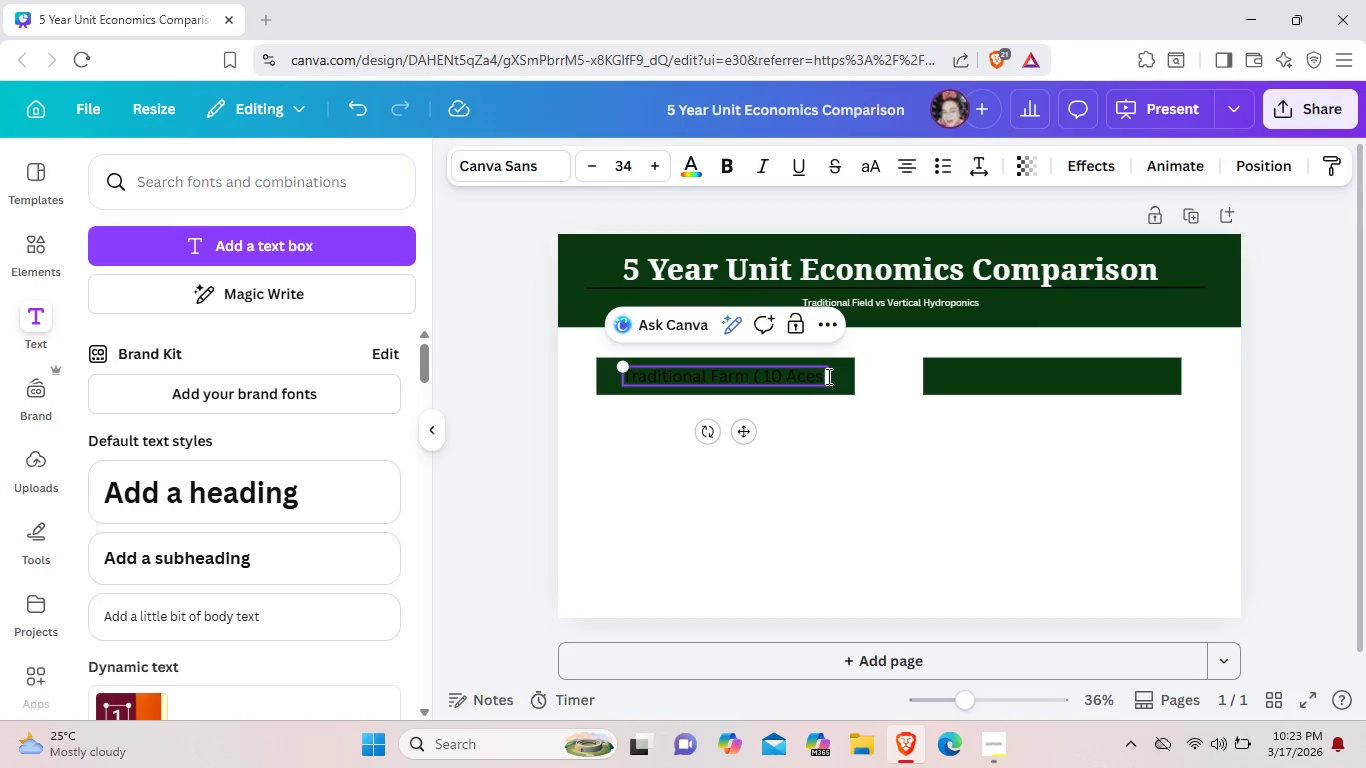 
key(Backspace)
 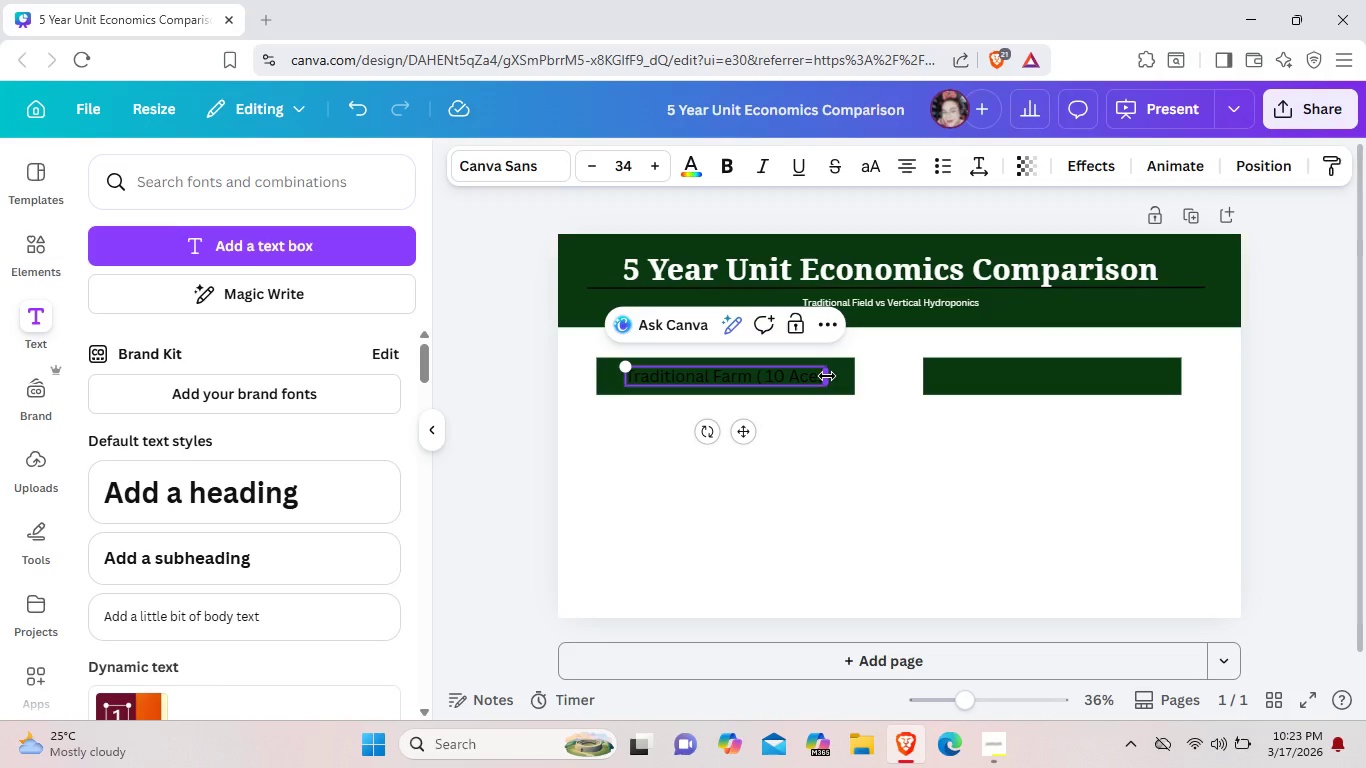 
key(Shift+0)
 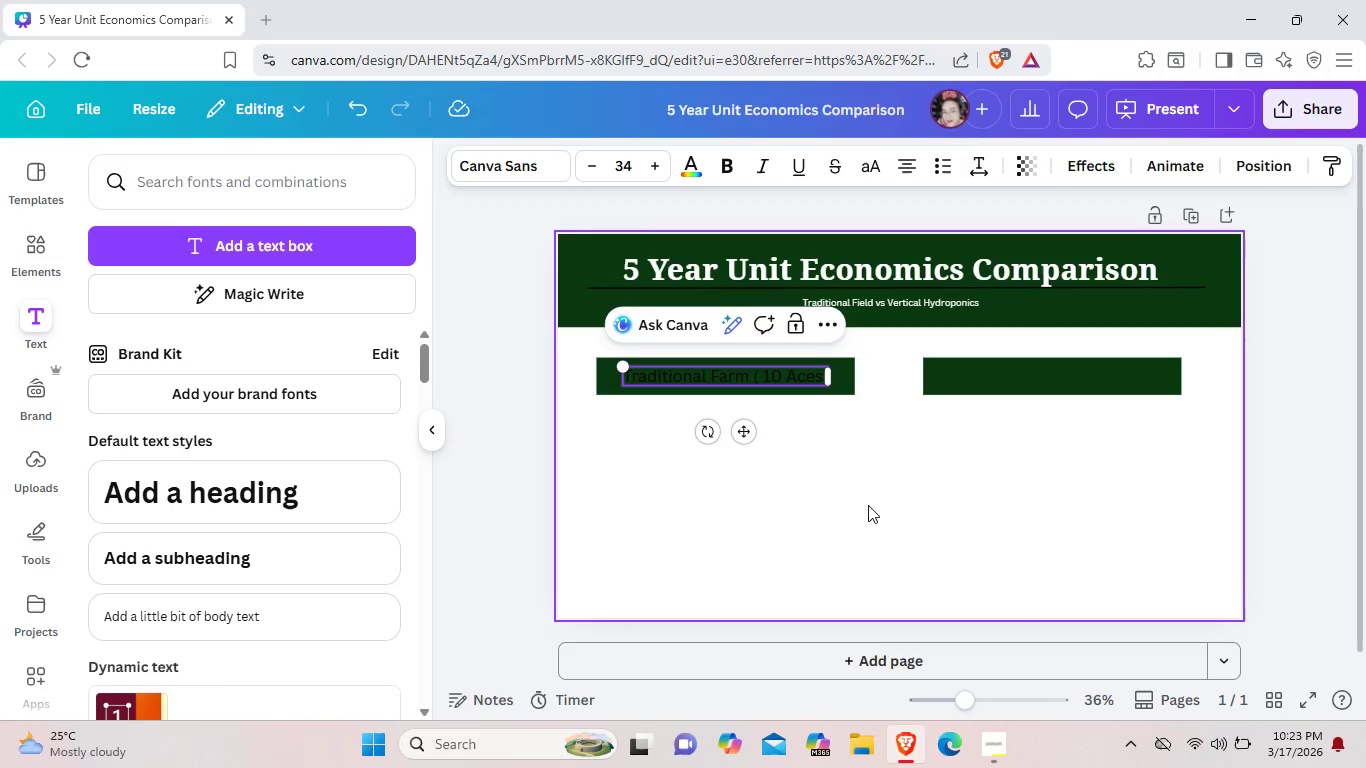 
left_click([868, 505])
 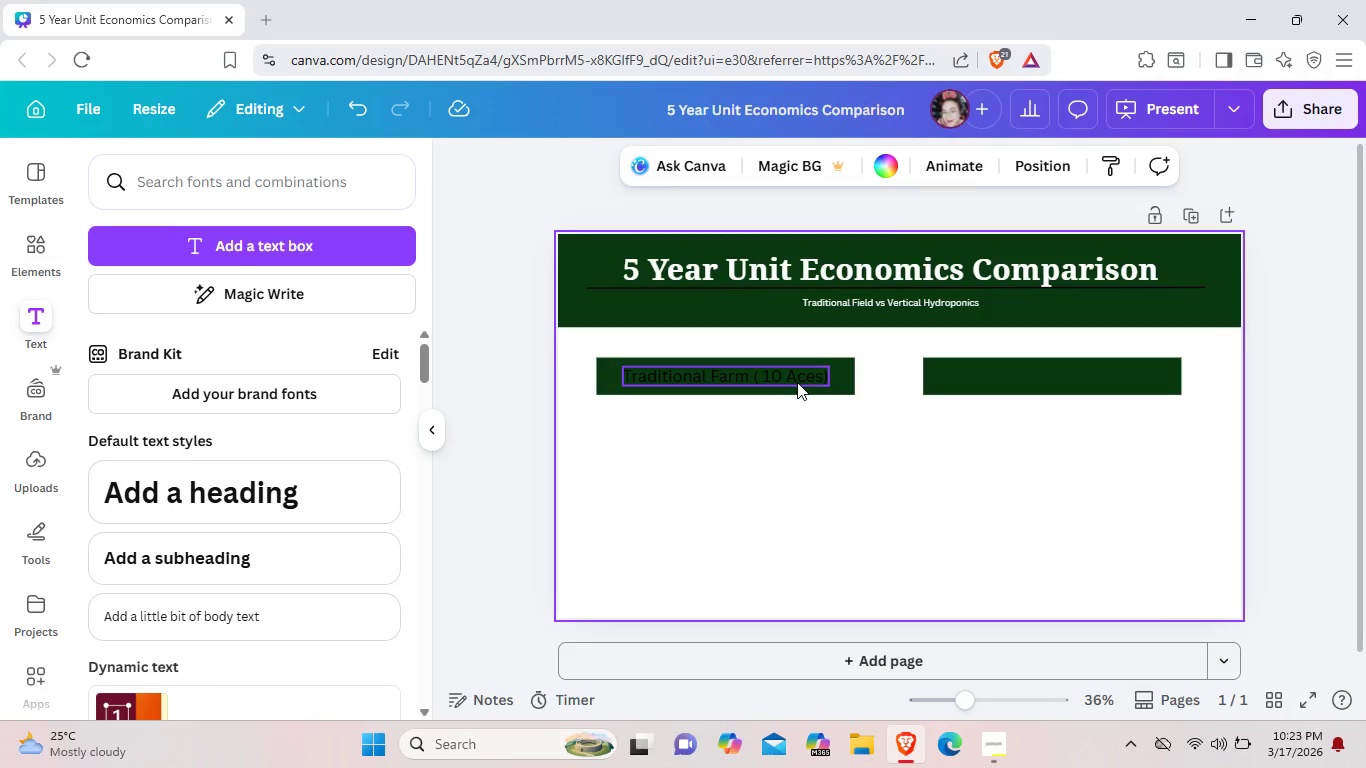 
left_click([797, 382])
 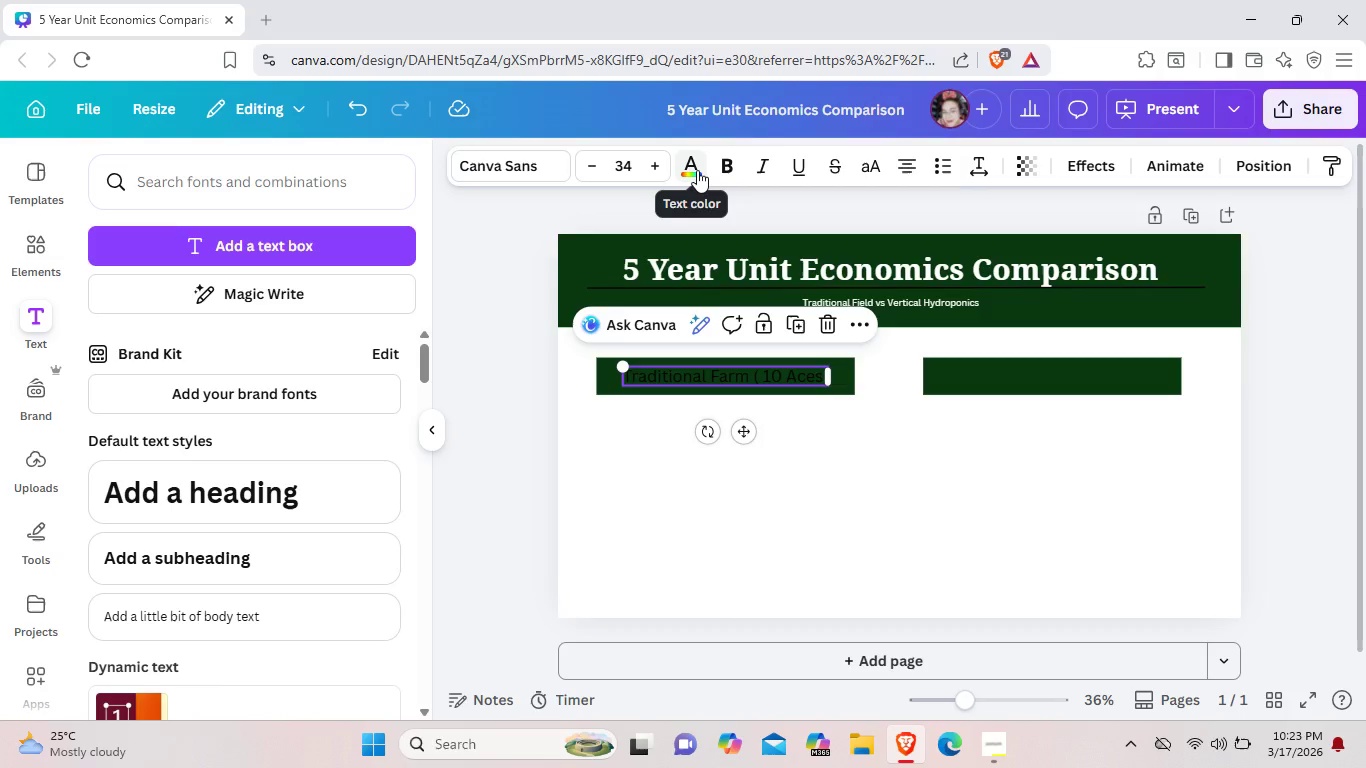 
left_click([697, 170])
 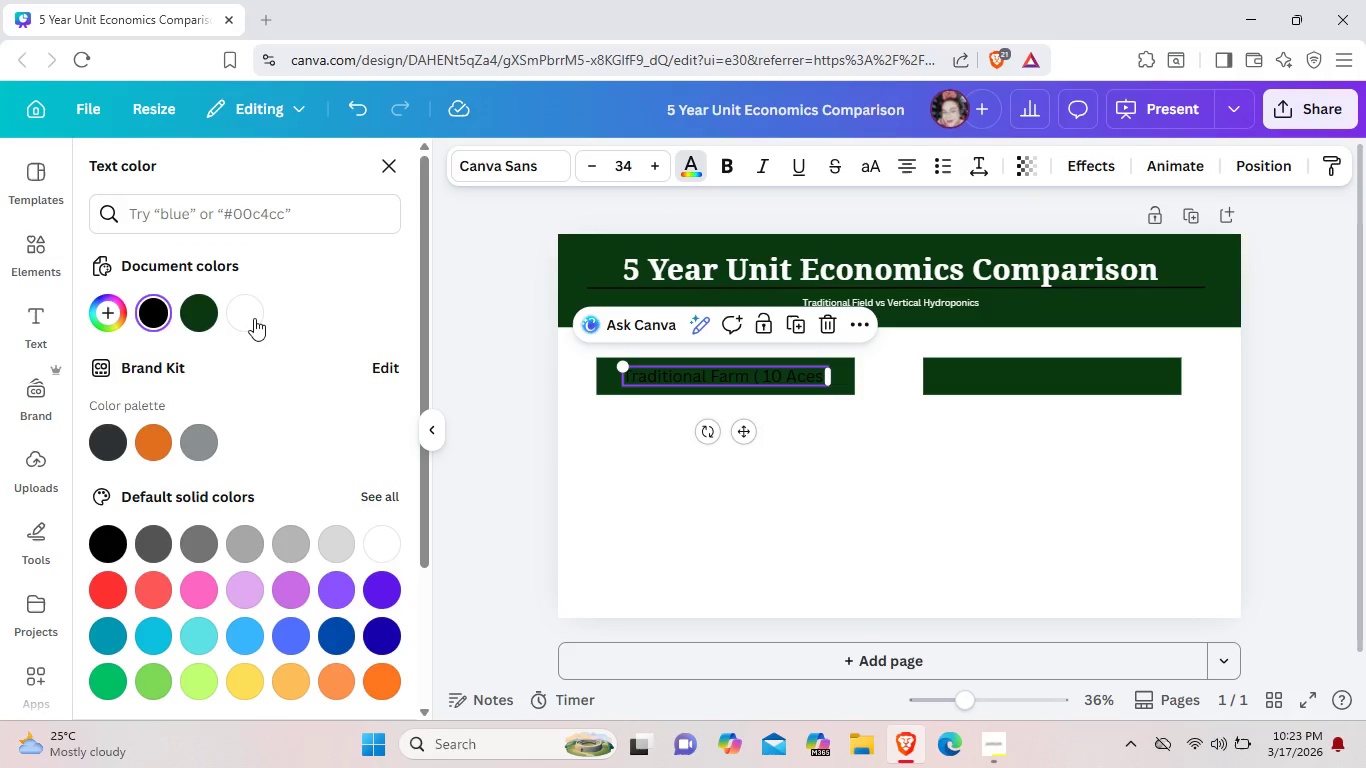 
left_click([245, 312])
 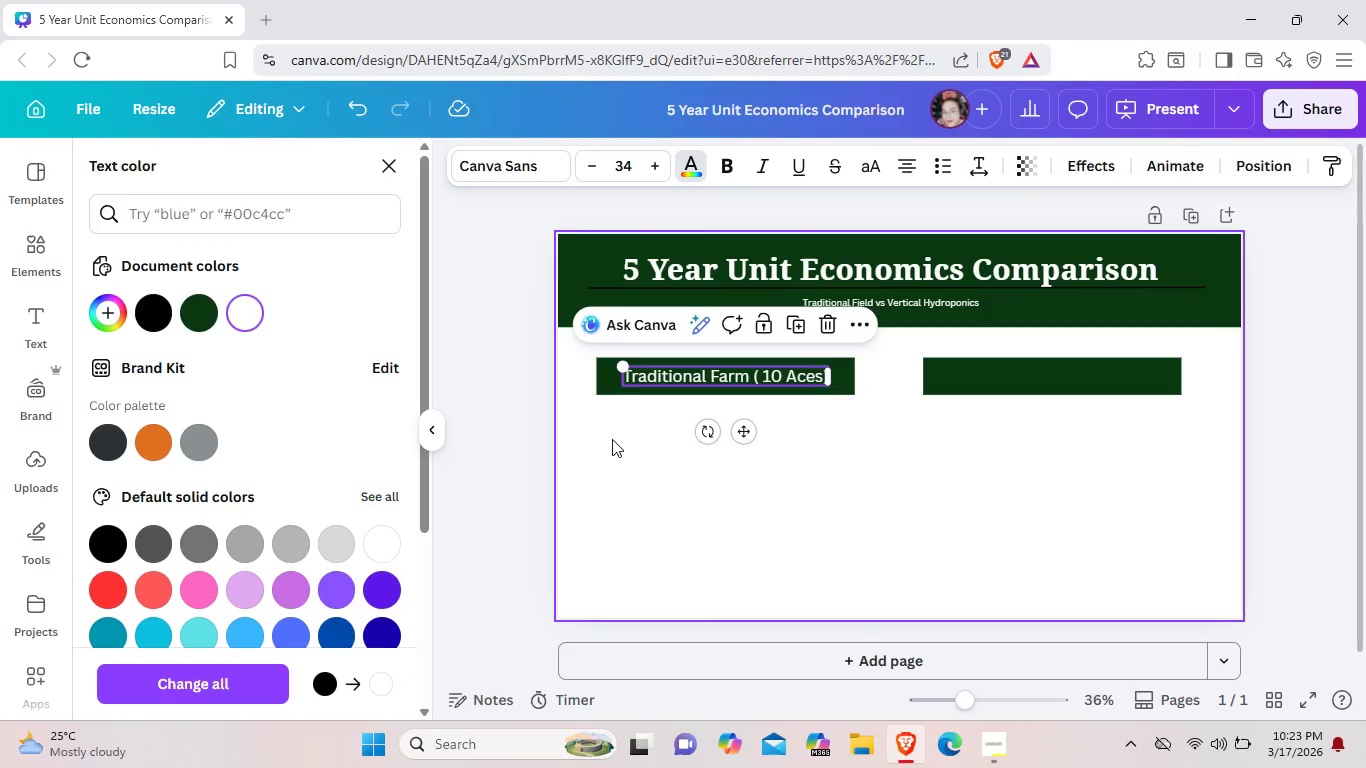 
wait(5.08)
 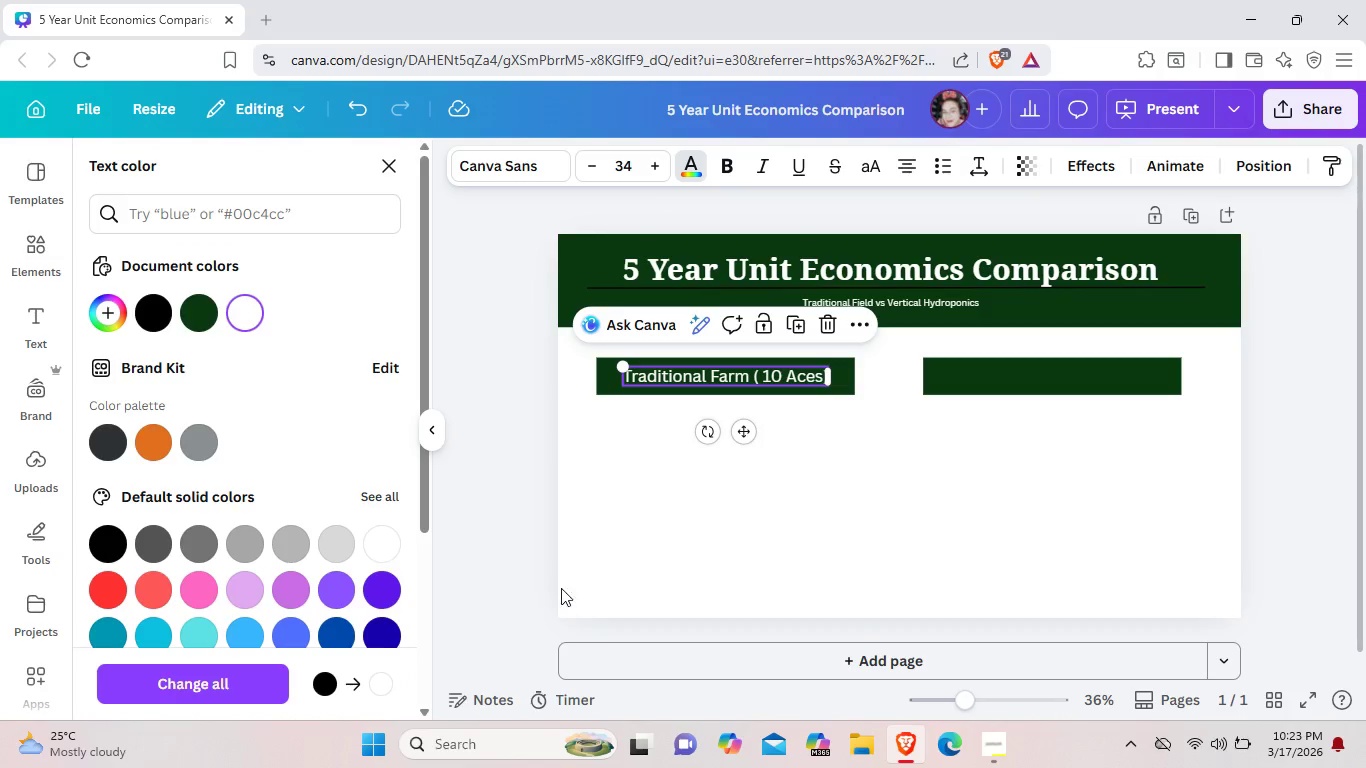 
left_click([532, 161])
 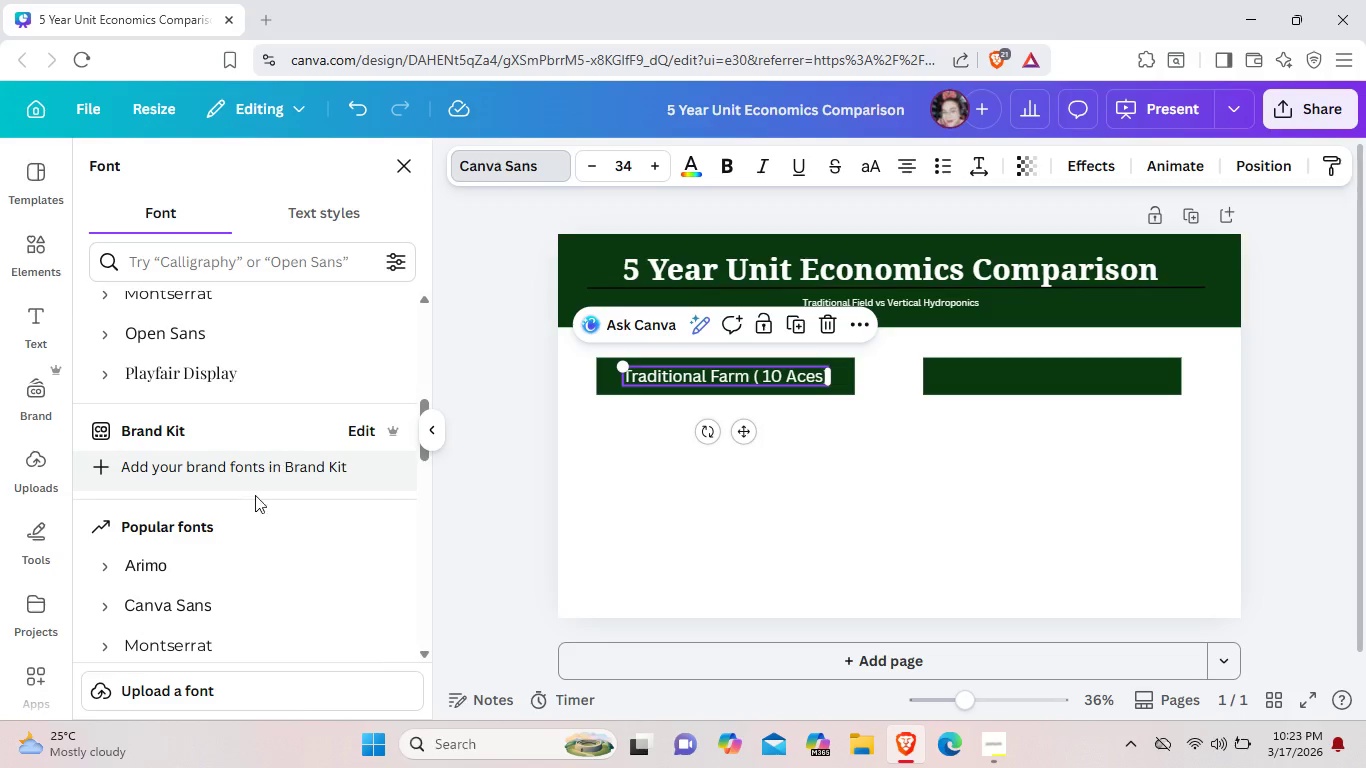 
wait(5.36)
 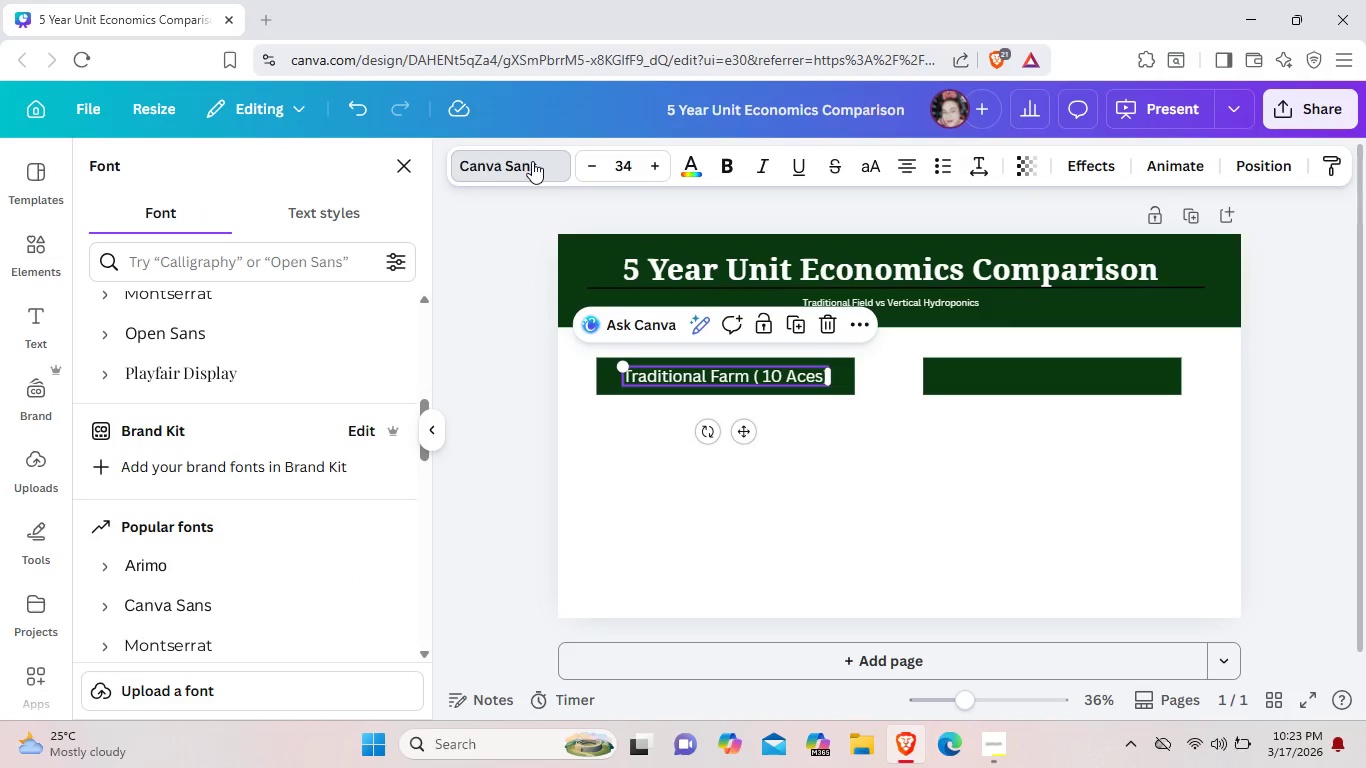 
left_click([216, 644])
 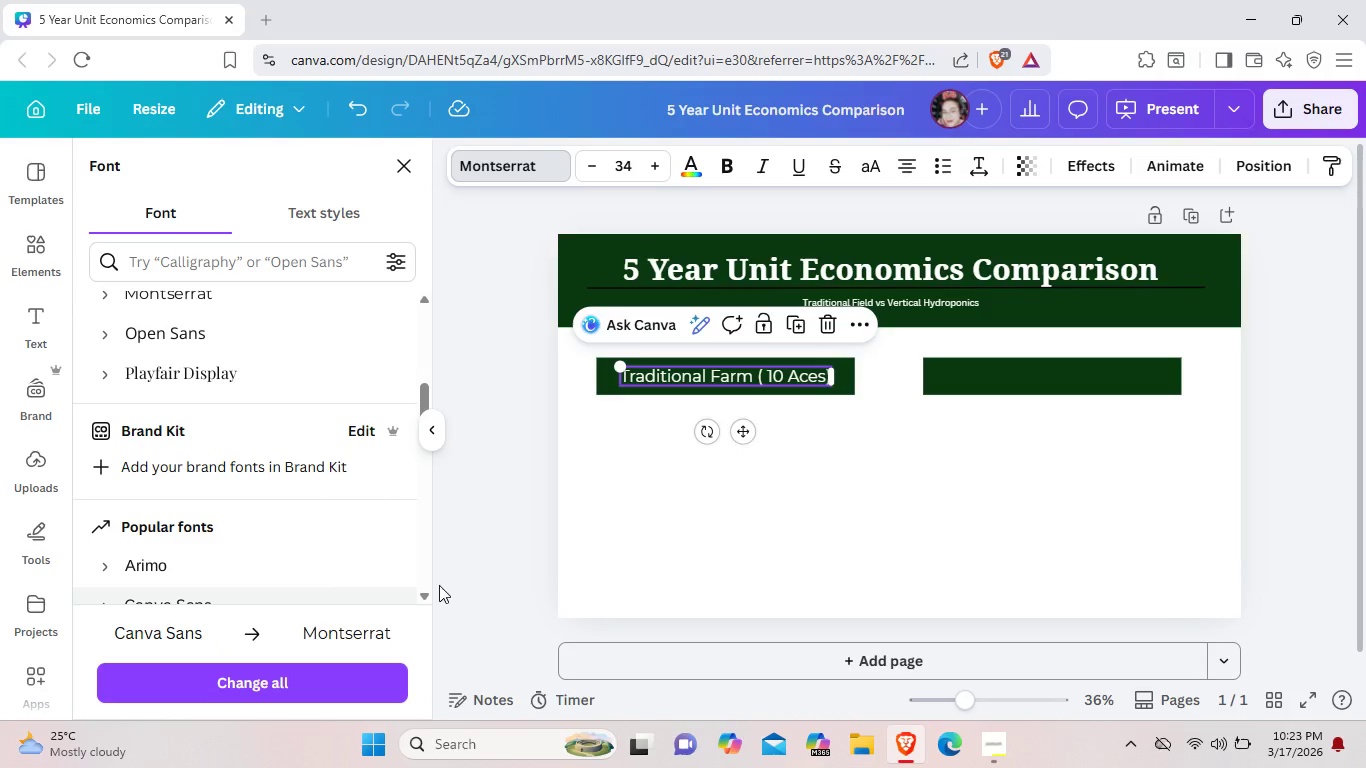 
left_click([657, 546])
 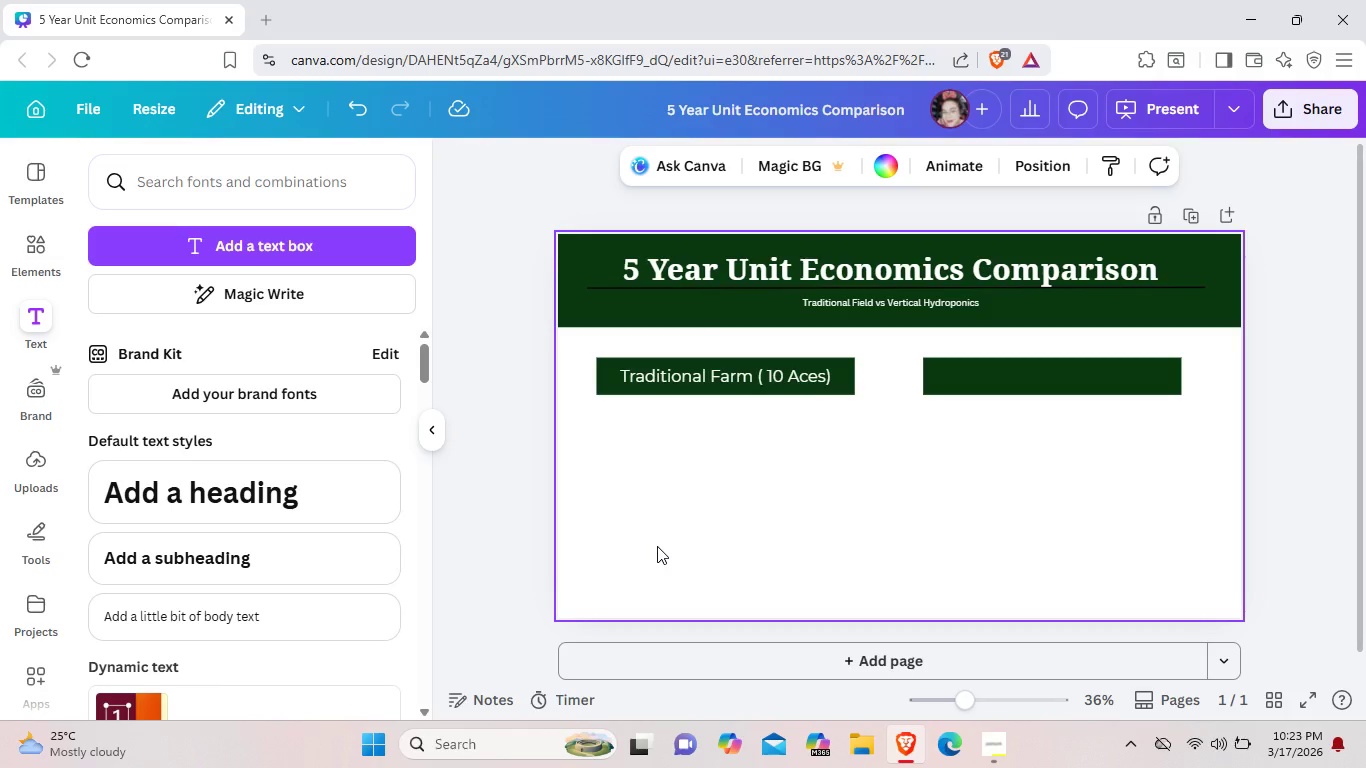 
wait(10.39)
 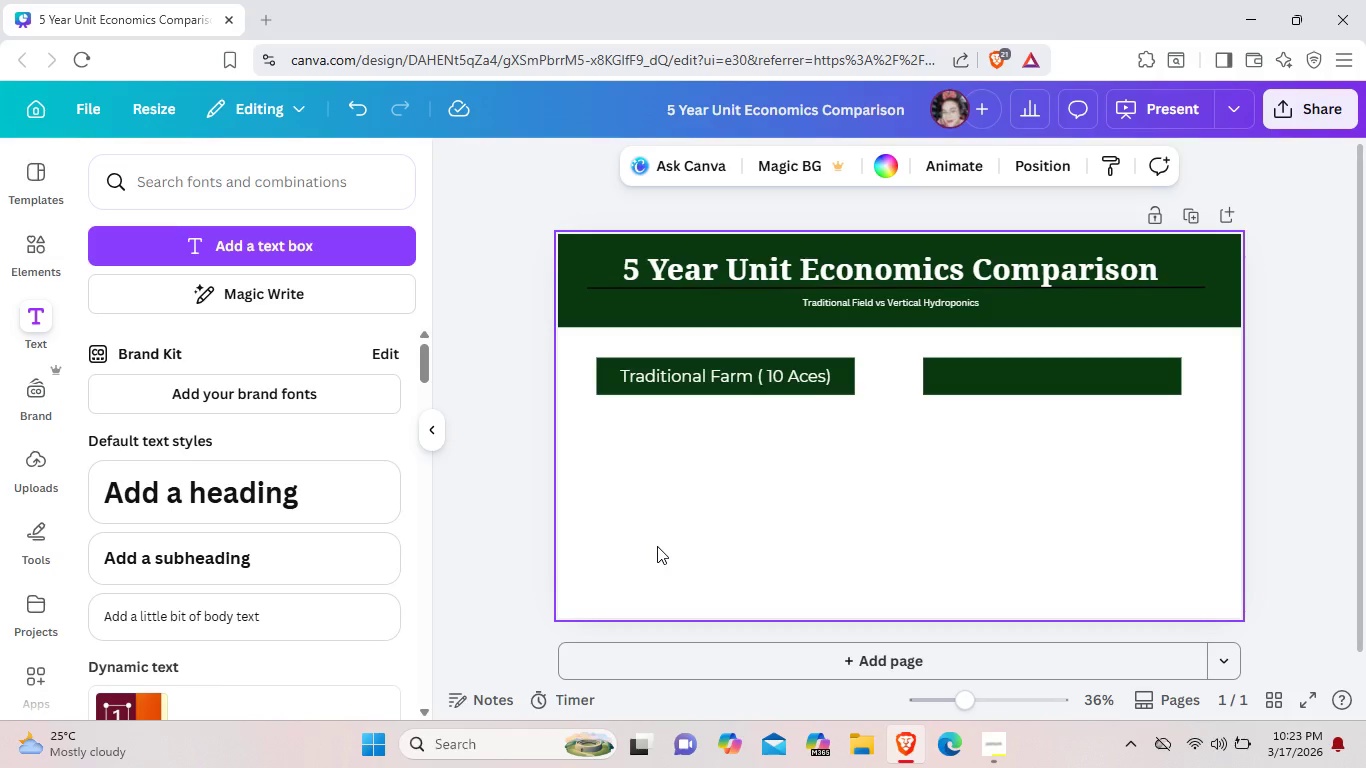 
left_click([807, 377])
 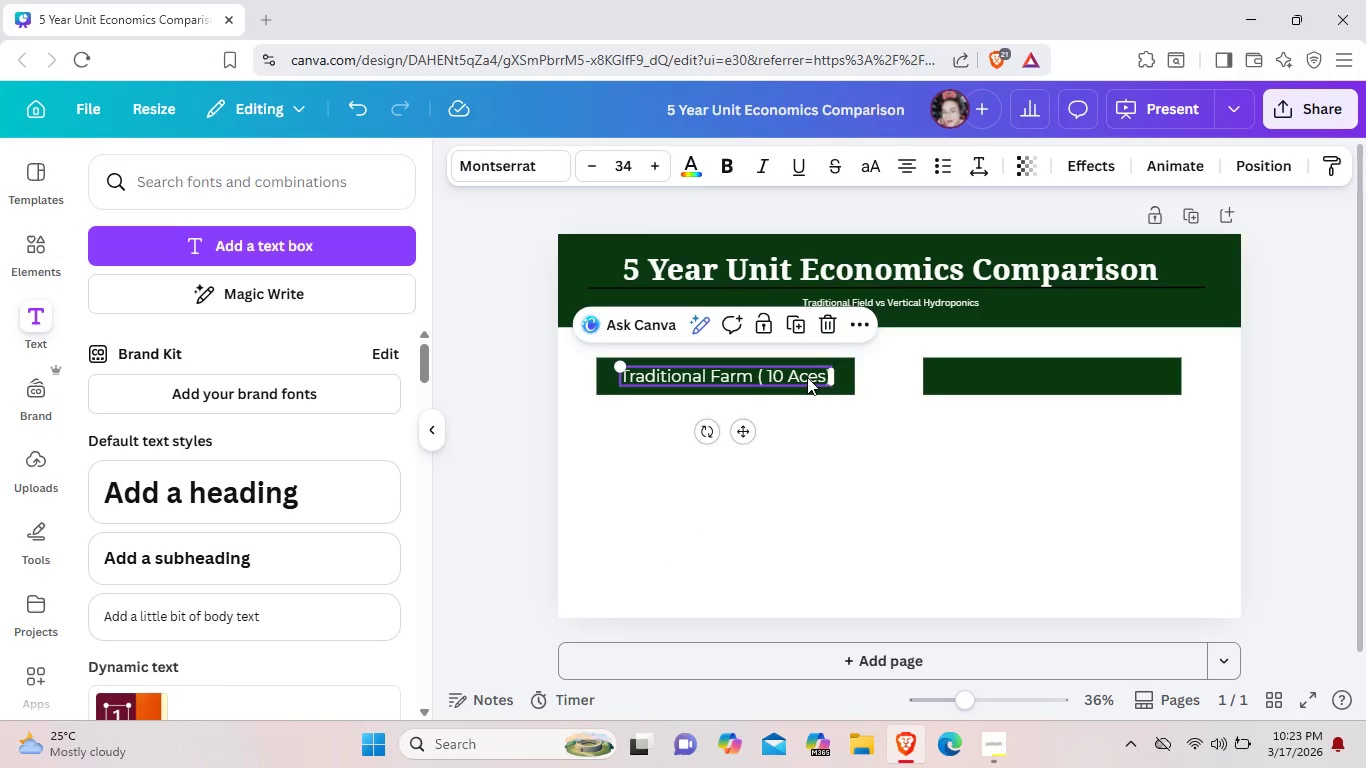 
key(Control+C)
 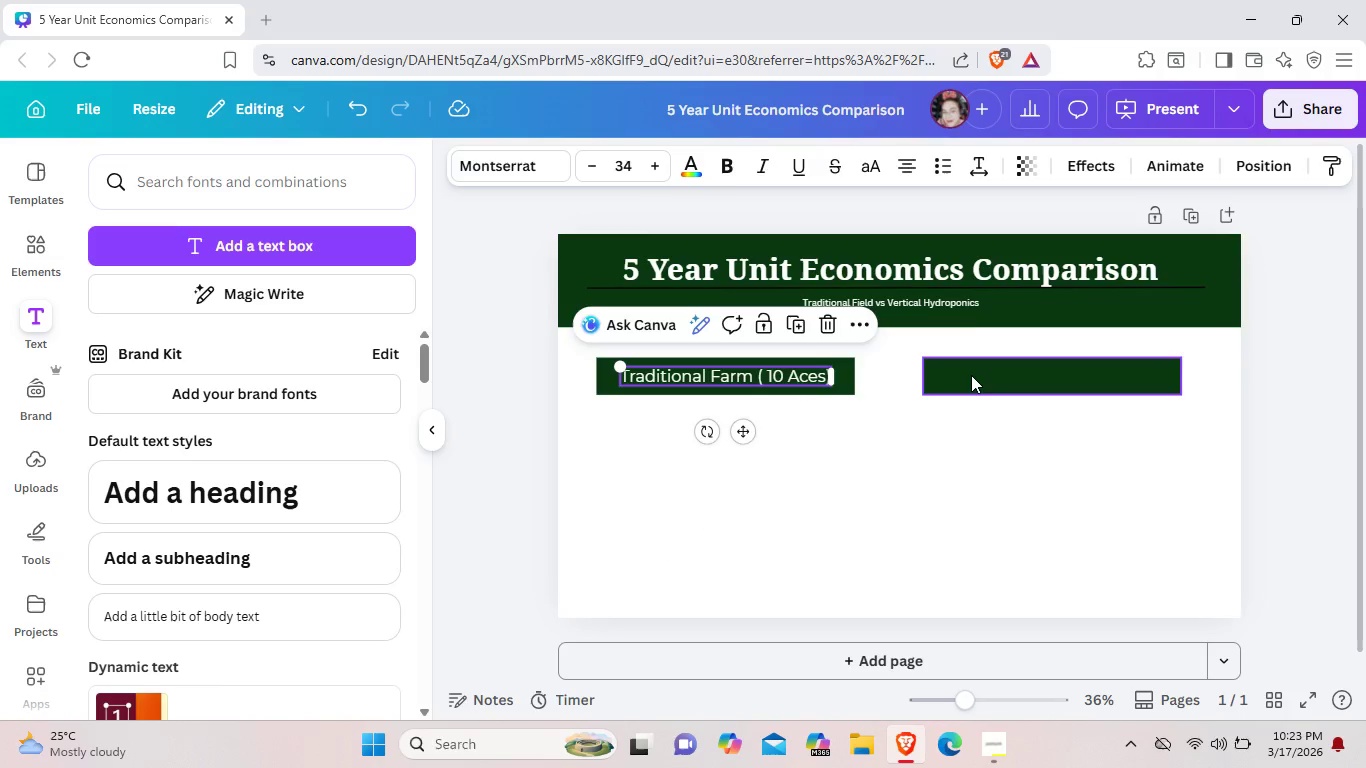 
left_click([971, 375])
 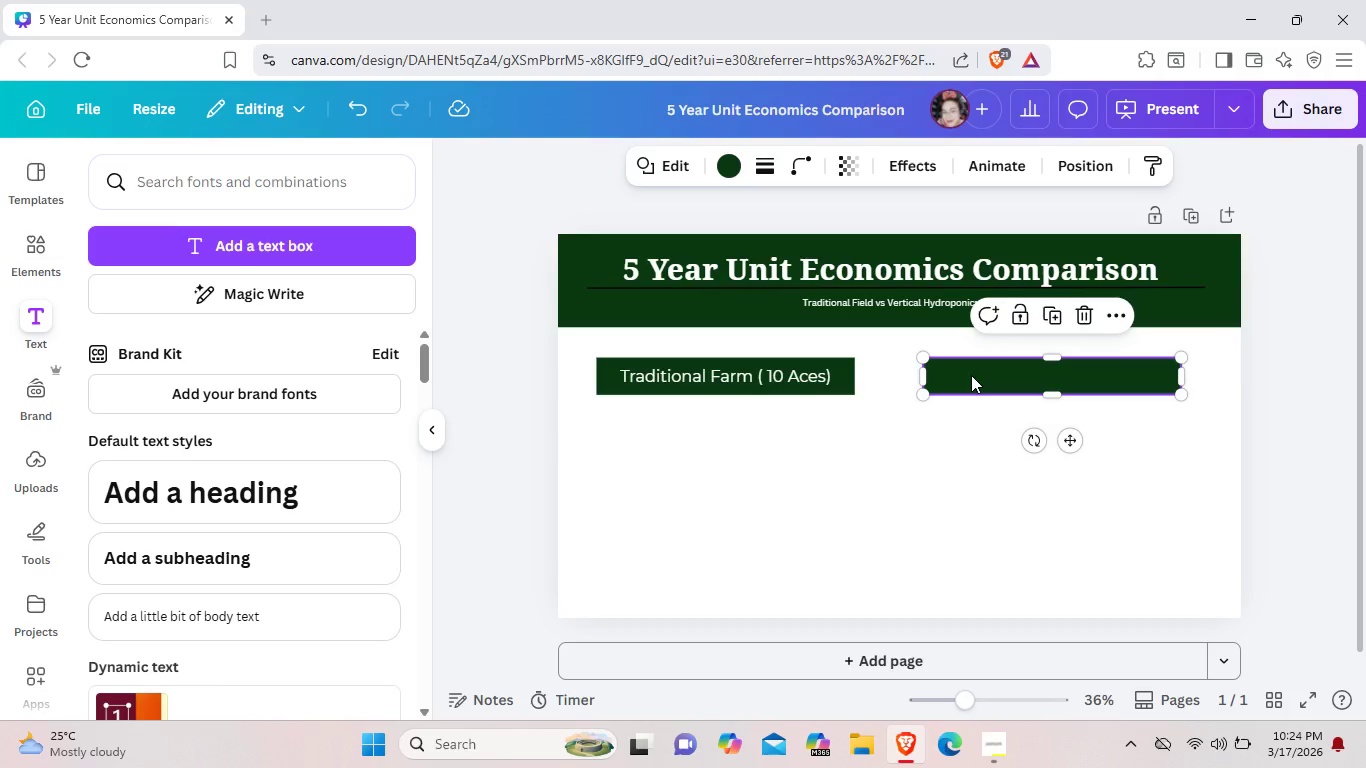 
key(Control+ControlLeft)
 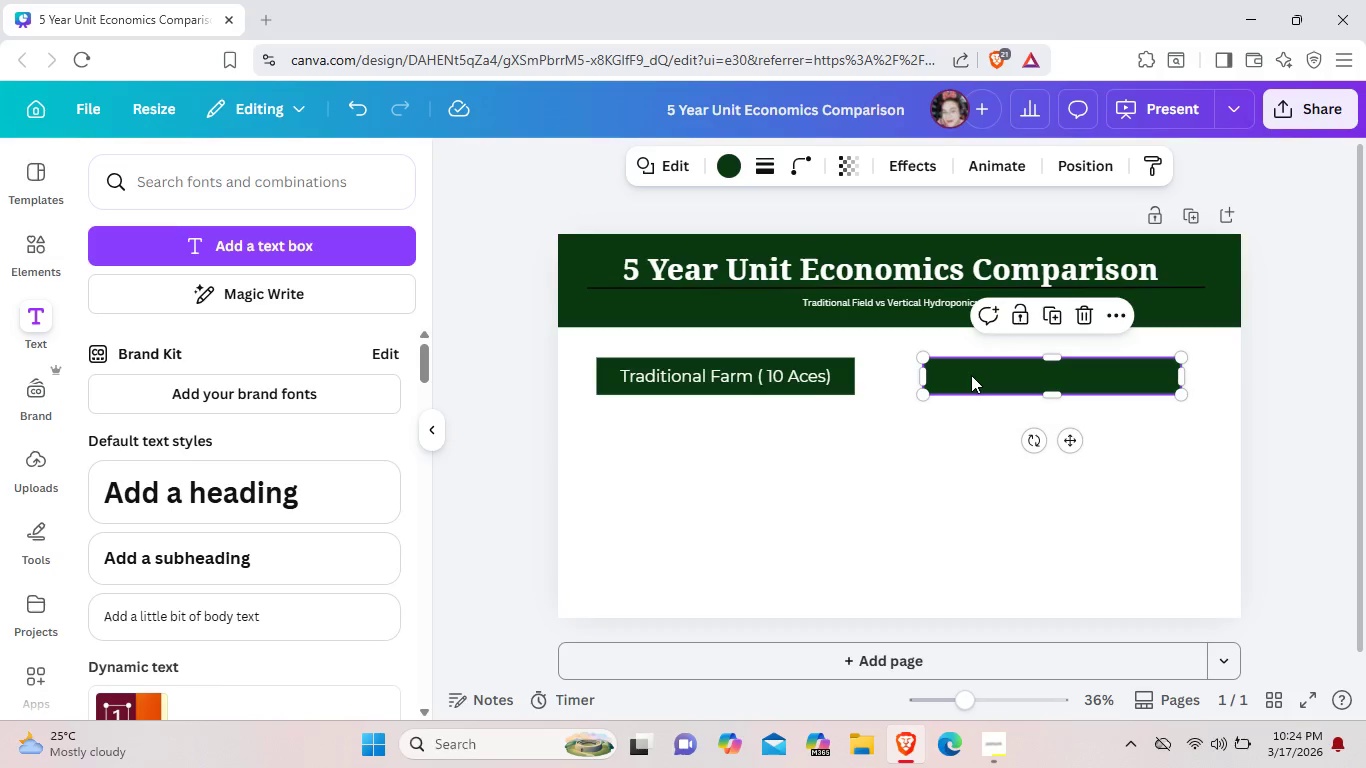 
key(Control+V)
 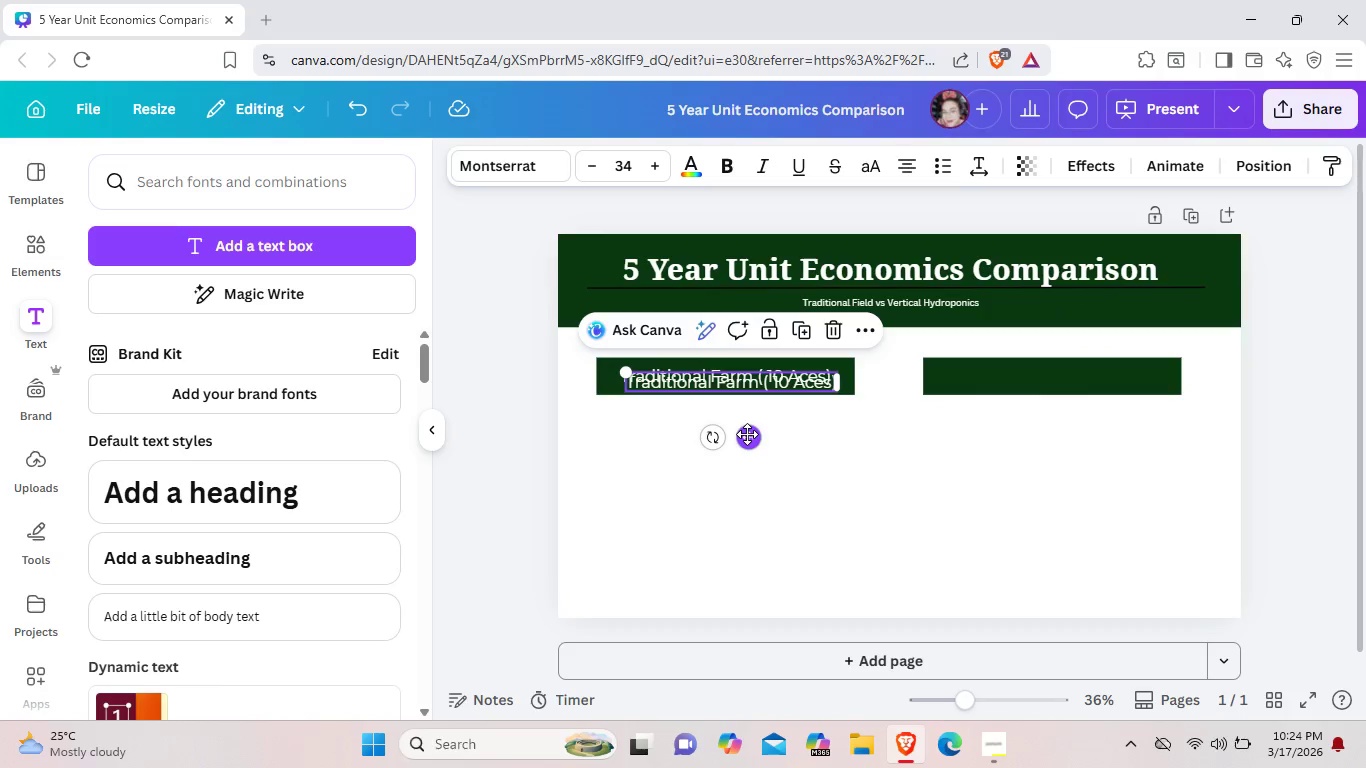 
left_click_drag(start_coordinate=[747, 434], to_coordinate=[1068, 426])
 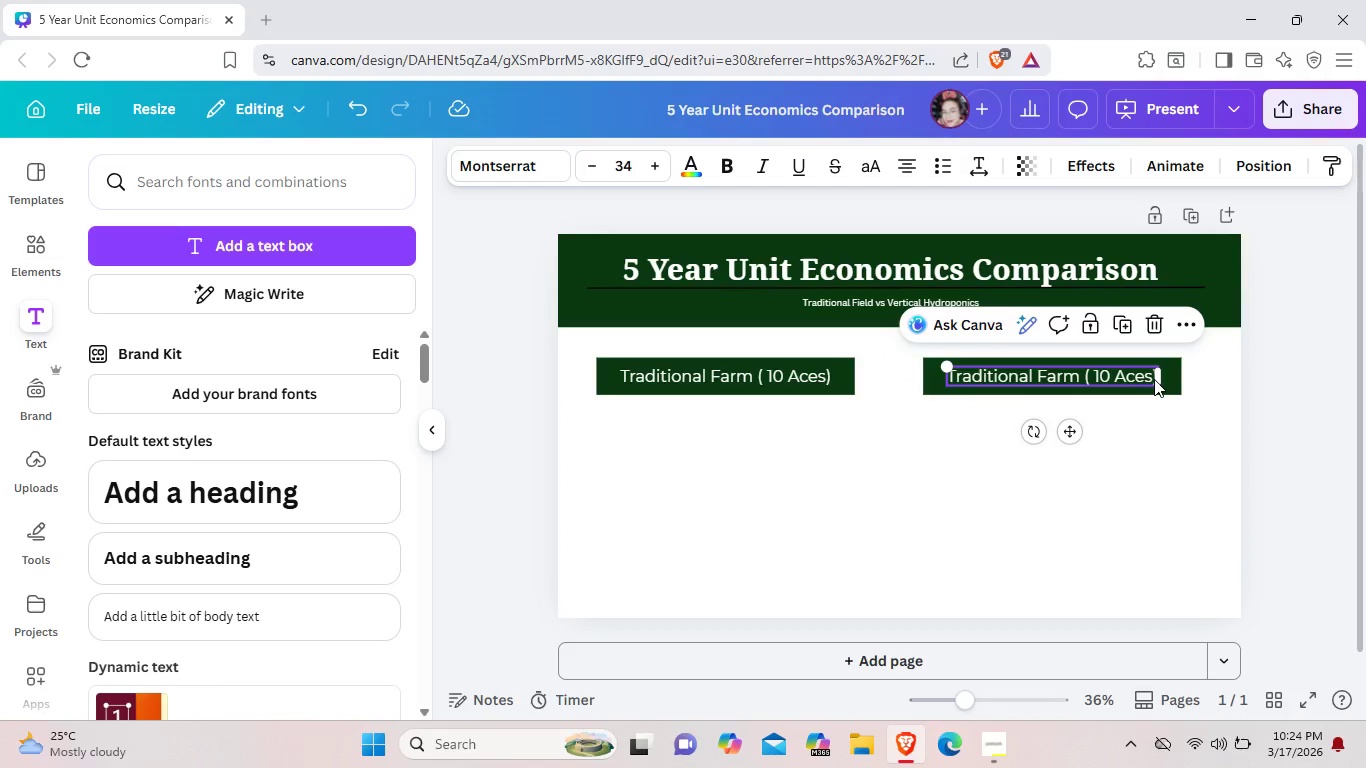 
left_click([1154, 379])
 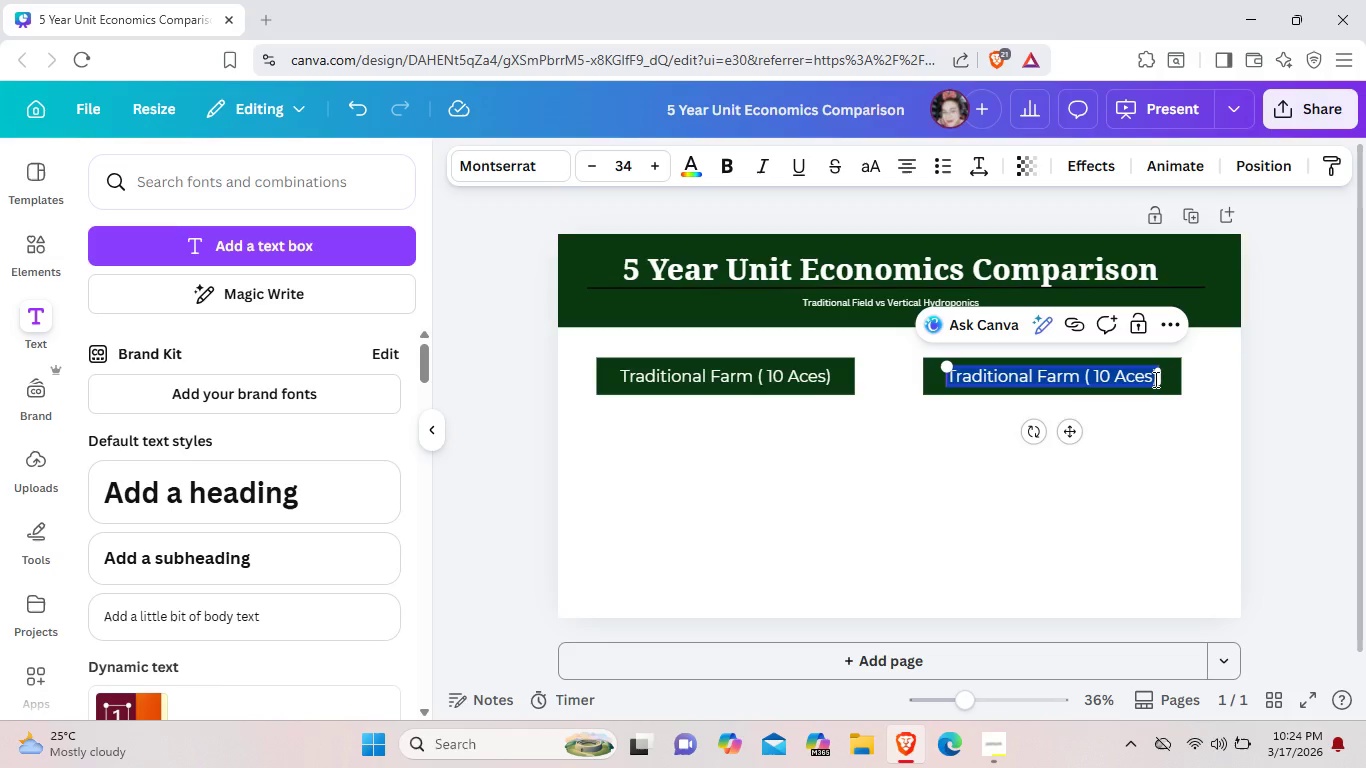 
key(Backspace)
type(Vertical Farm (1 Acre Output))
 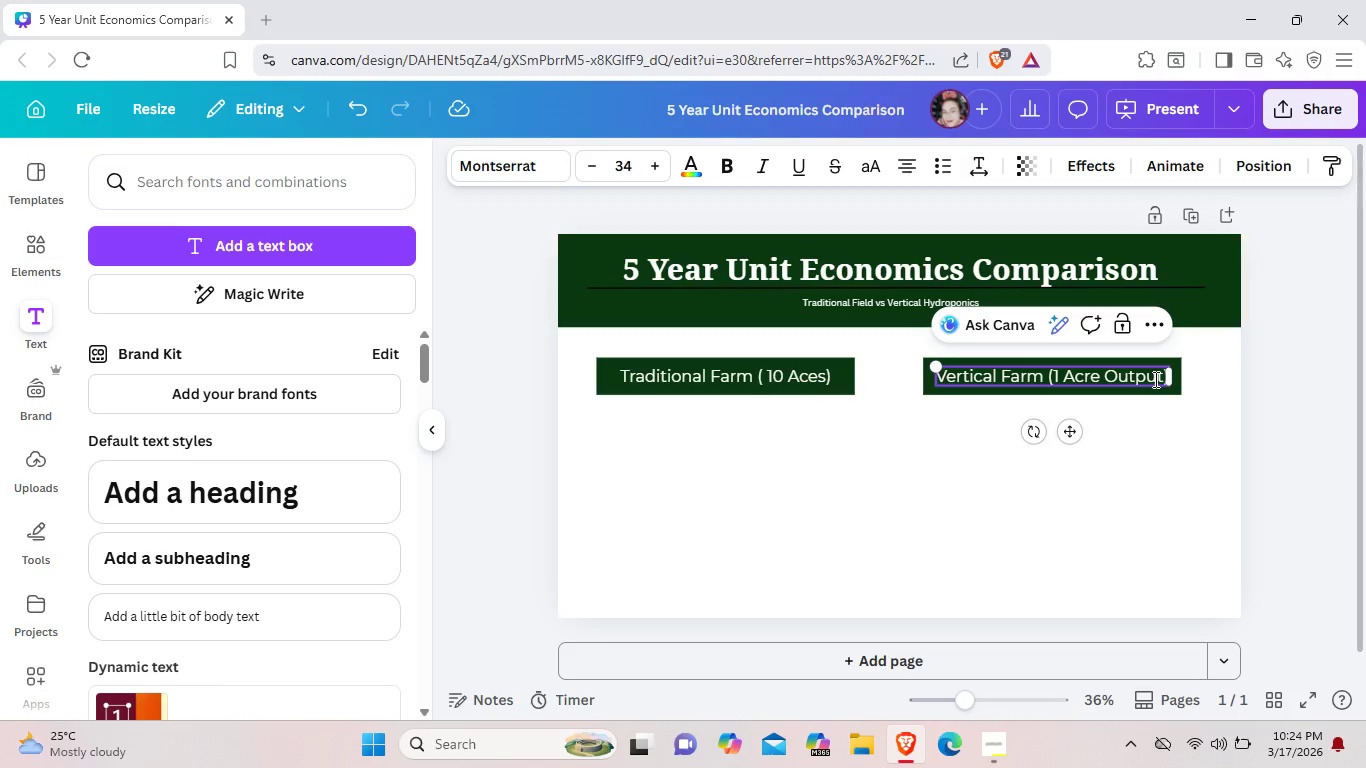 
left_click([1017, 526])
 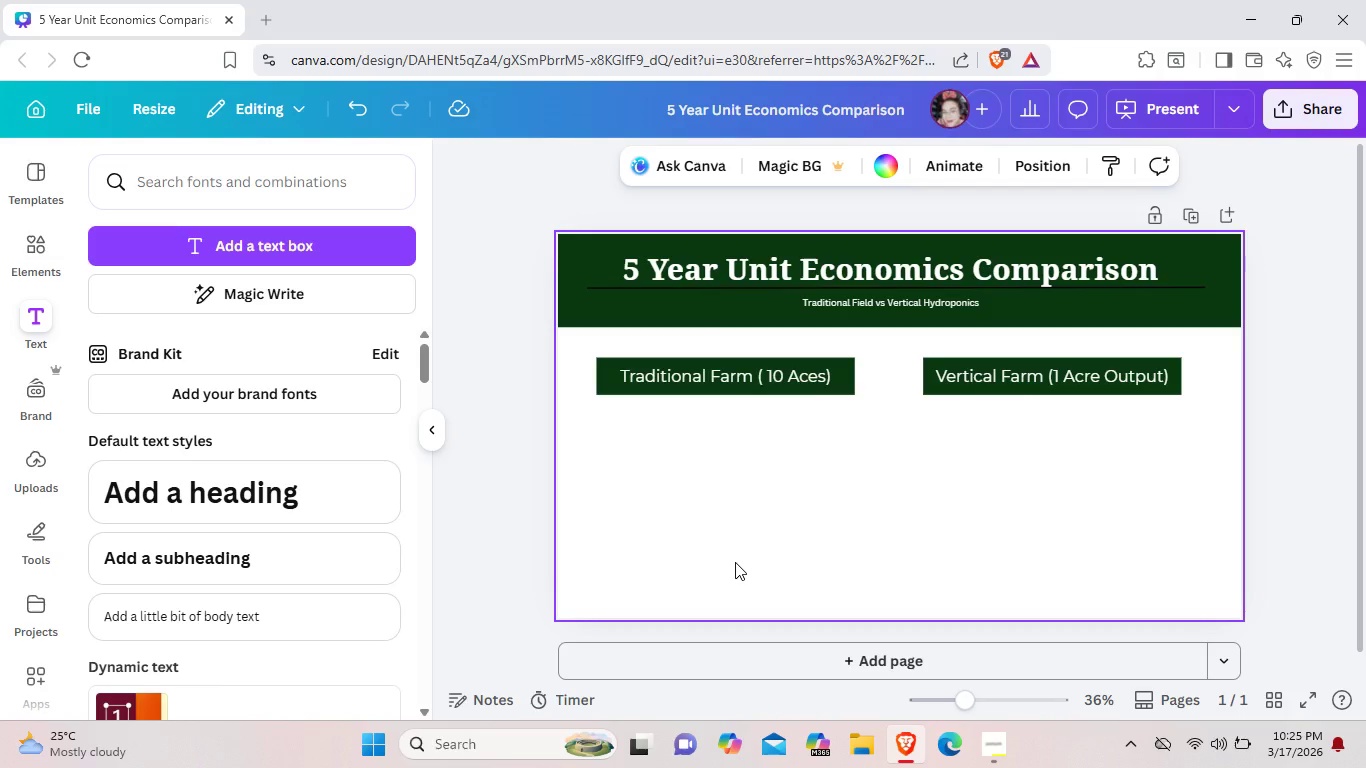 
wait(31.64)
 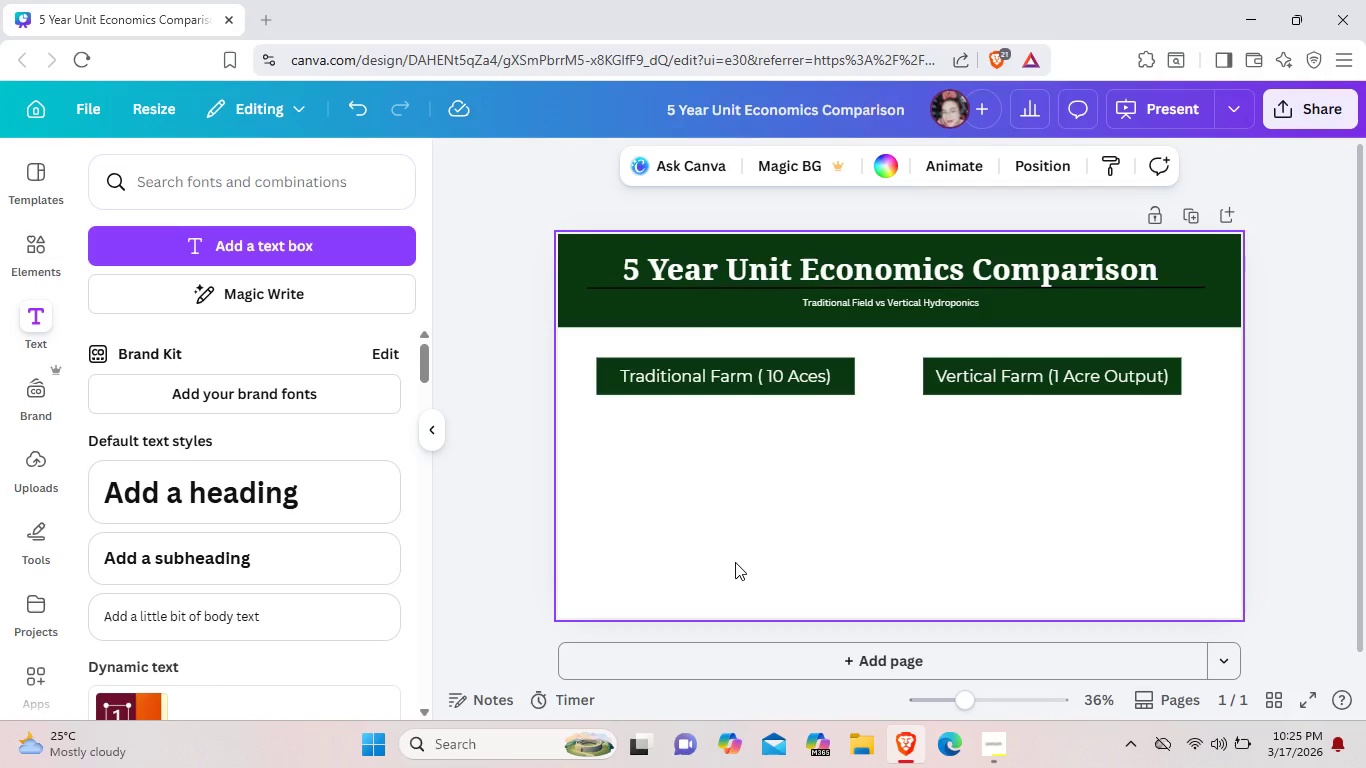 
left_click([266, 623])
 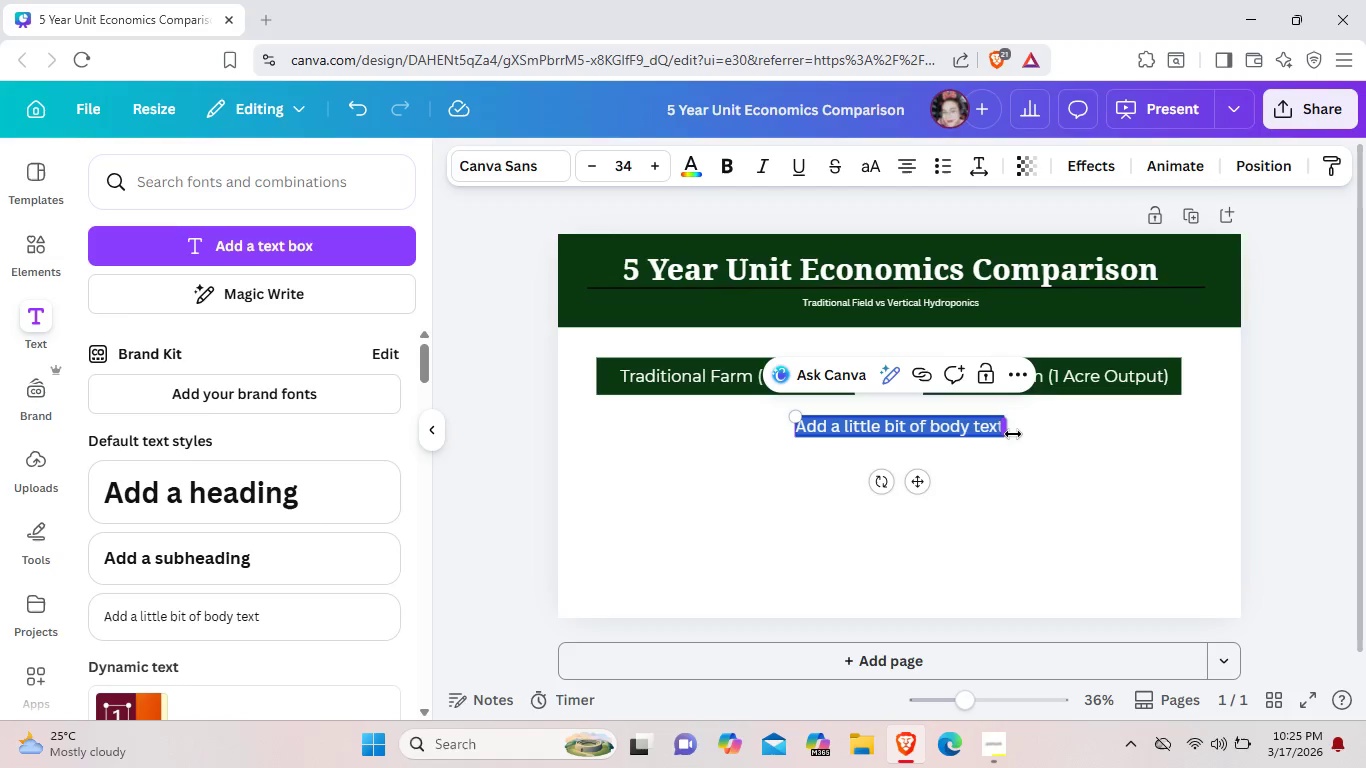 
key(Backspace)
type(Capex)
 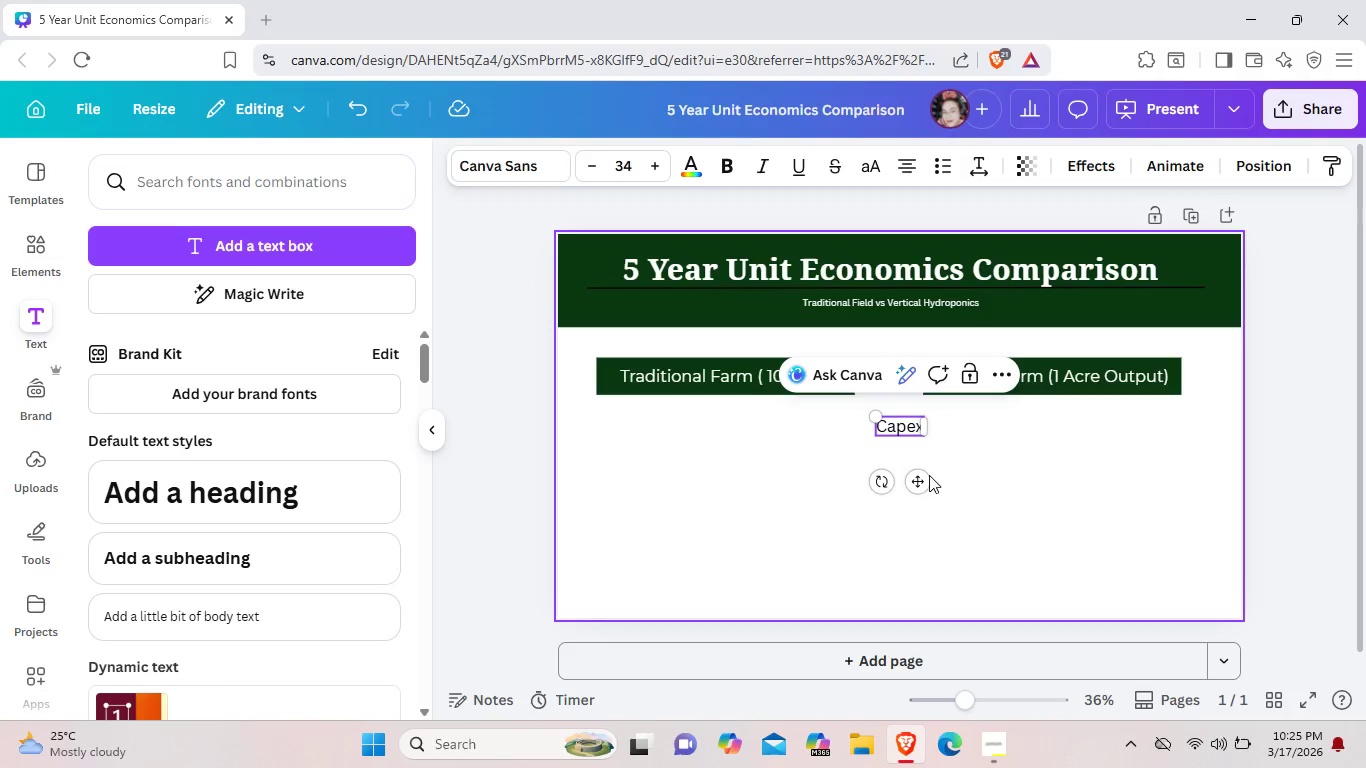 
left_click_drag(start_coordinate=[919, 479], to_coordinate=[688, 495])
 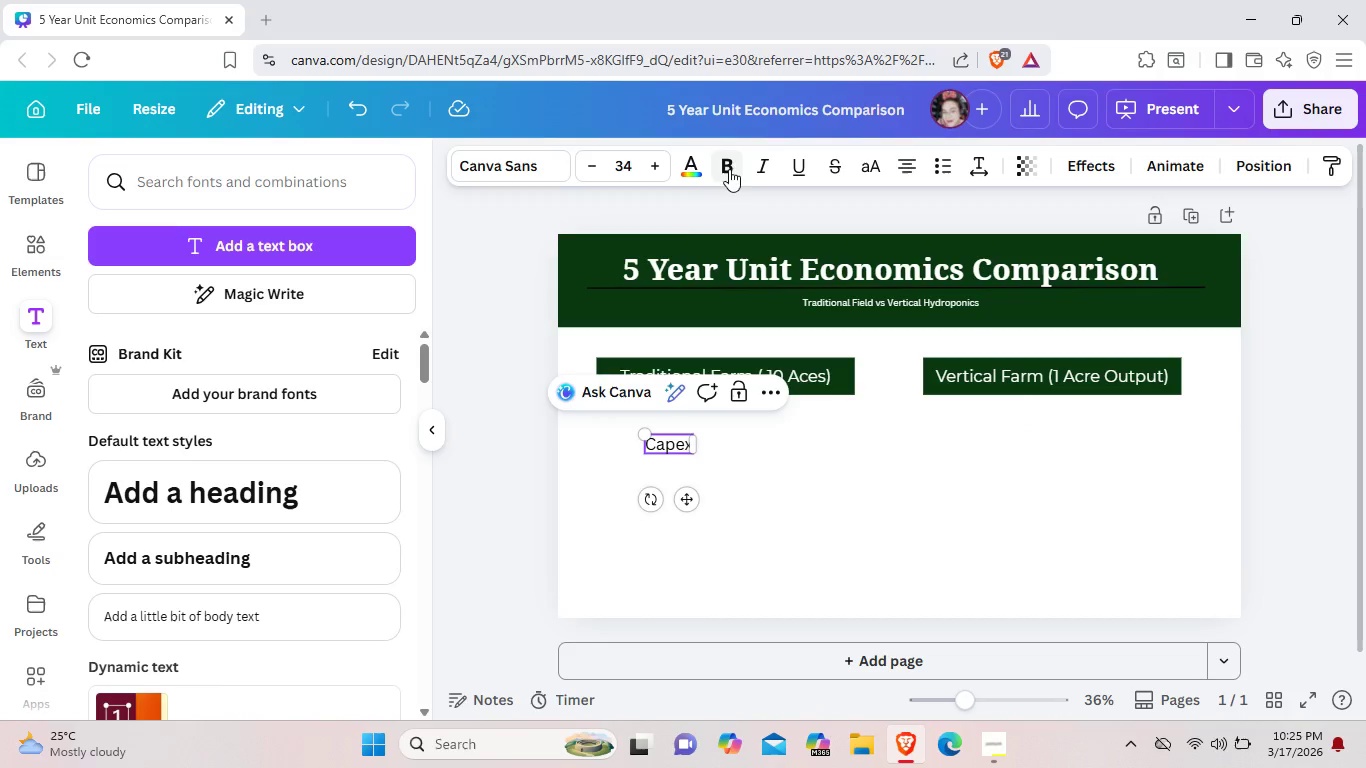 
left_click([729, 169])
 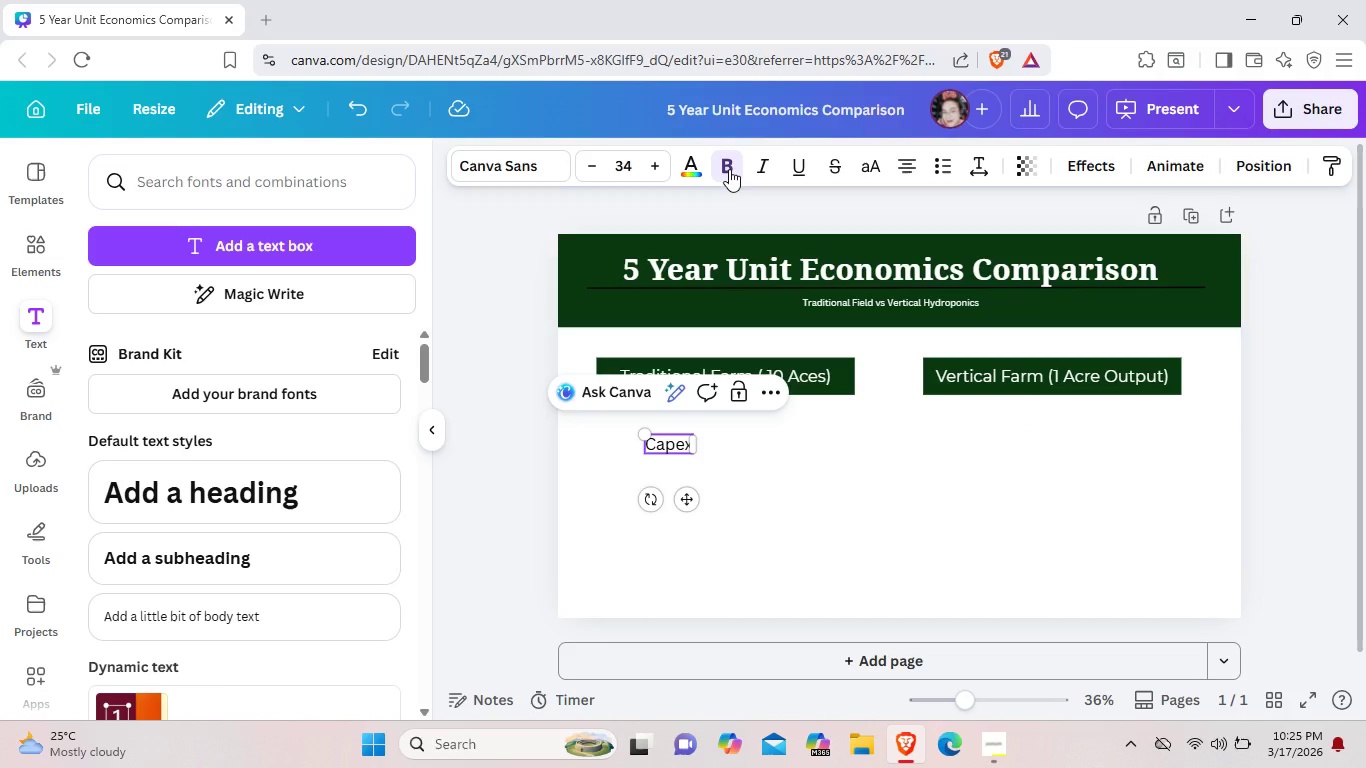 
left_click([821, 484])
 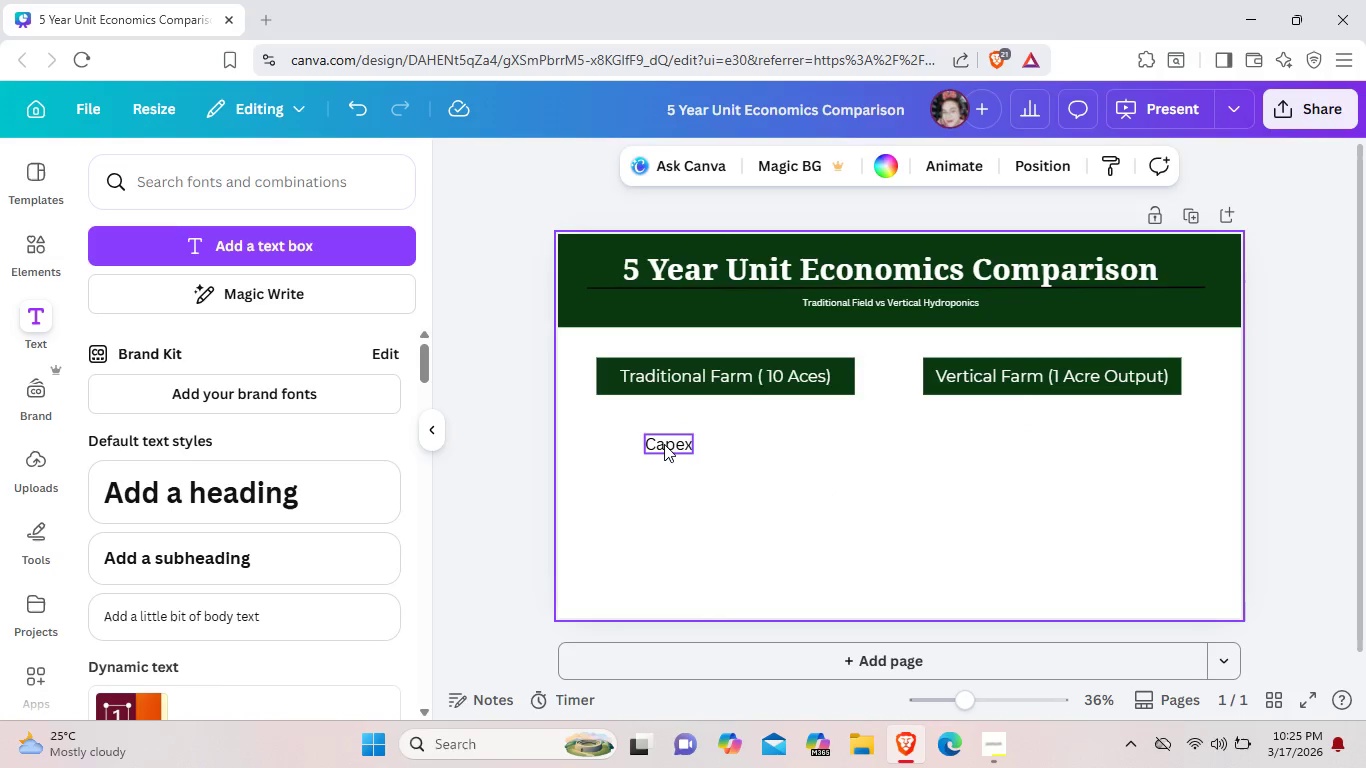 
left_click([664, 444])
 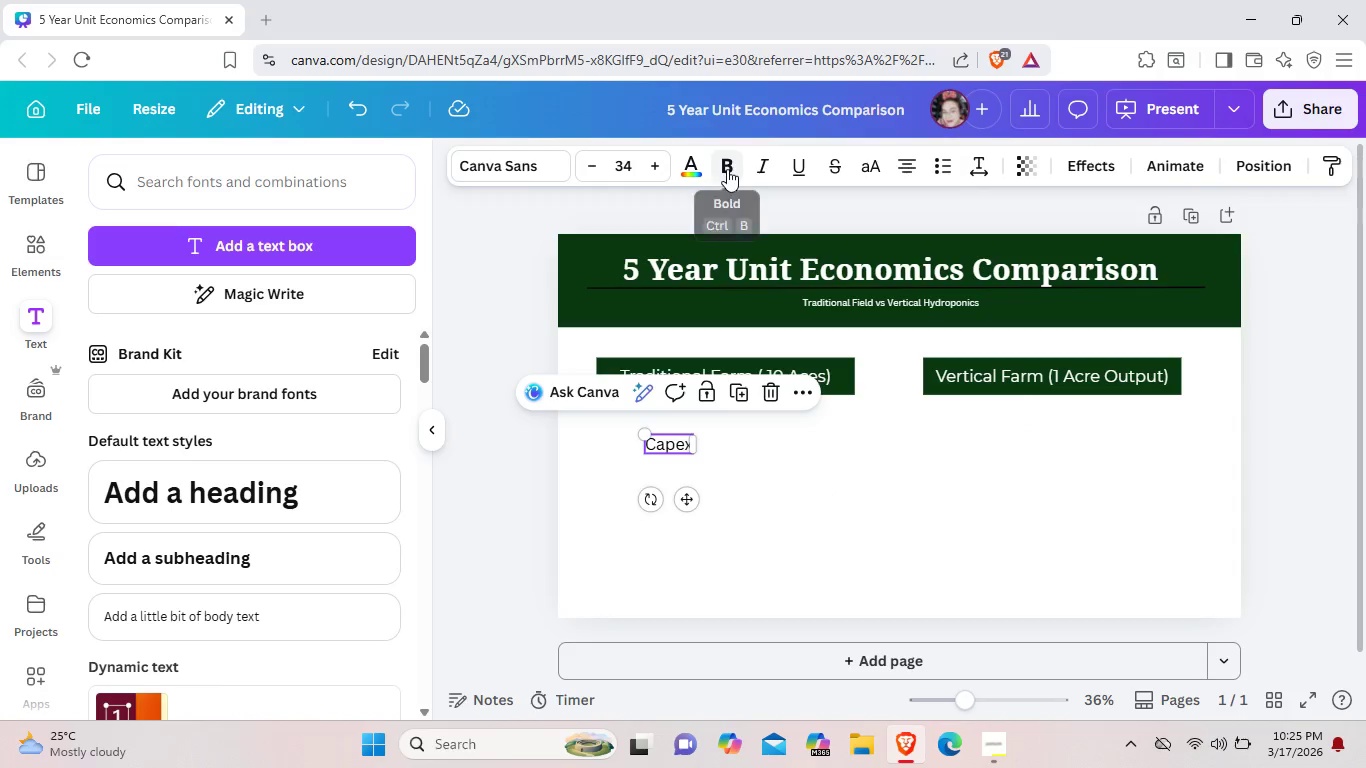 
left_click([727, 169])
 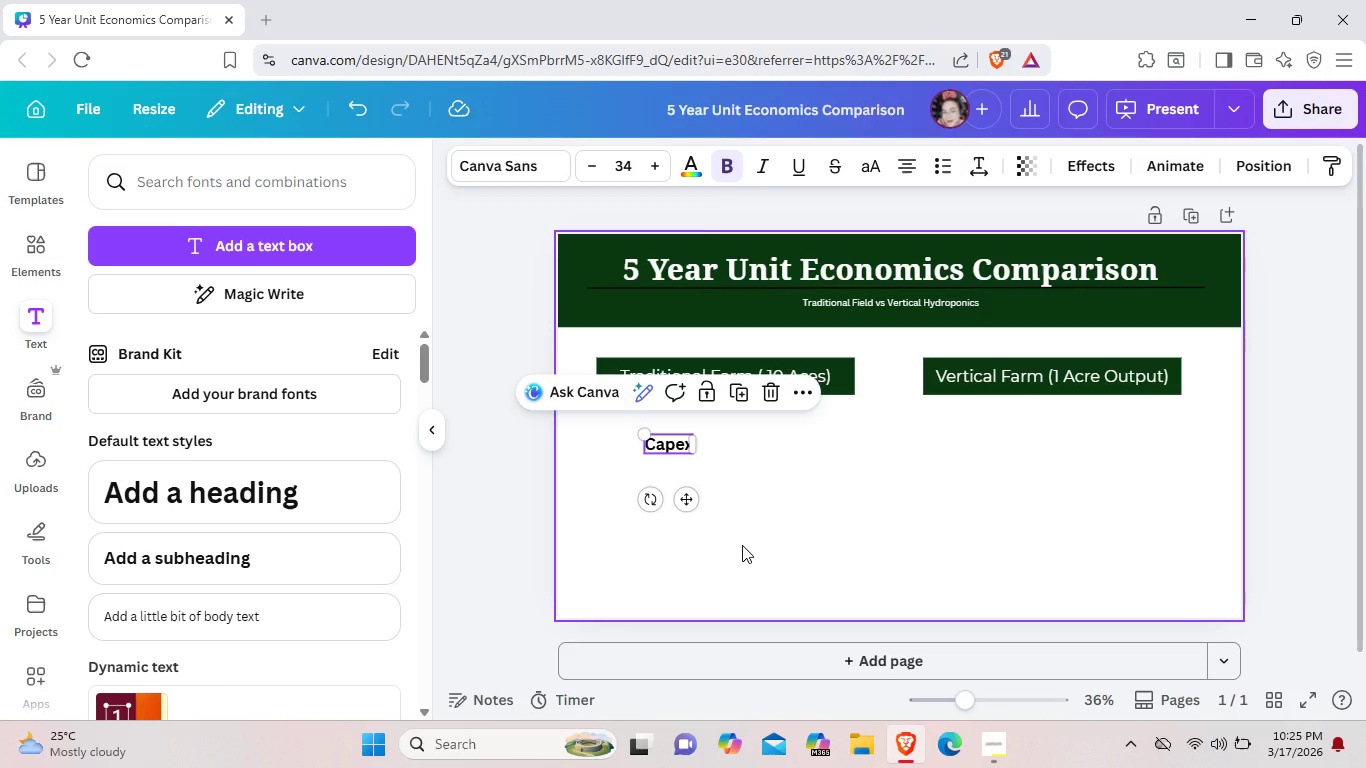 
left_click([742, 545])
 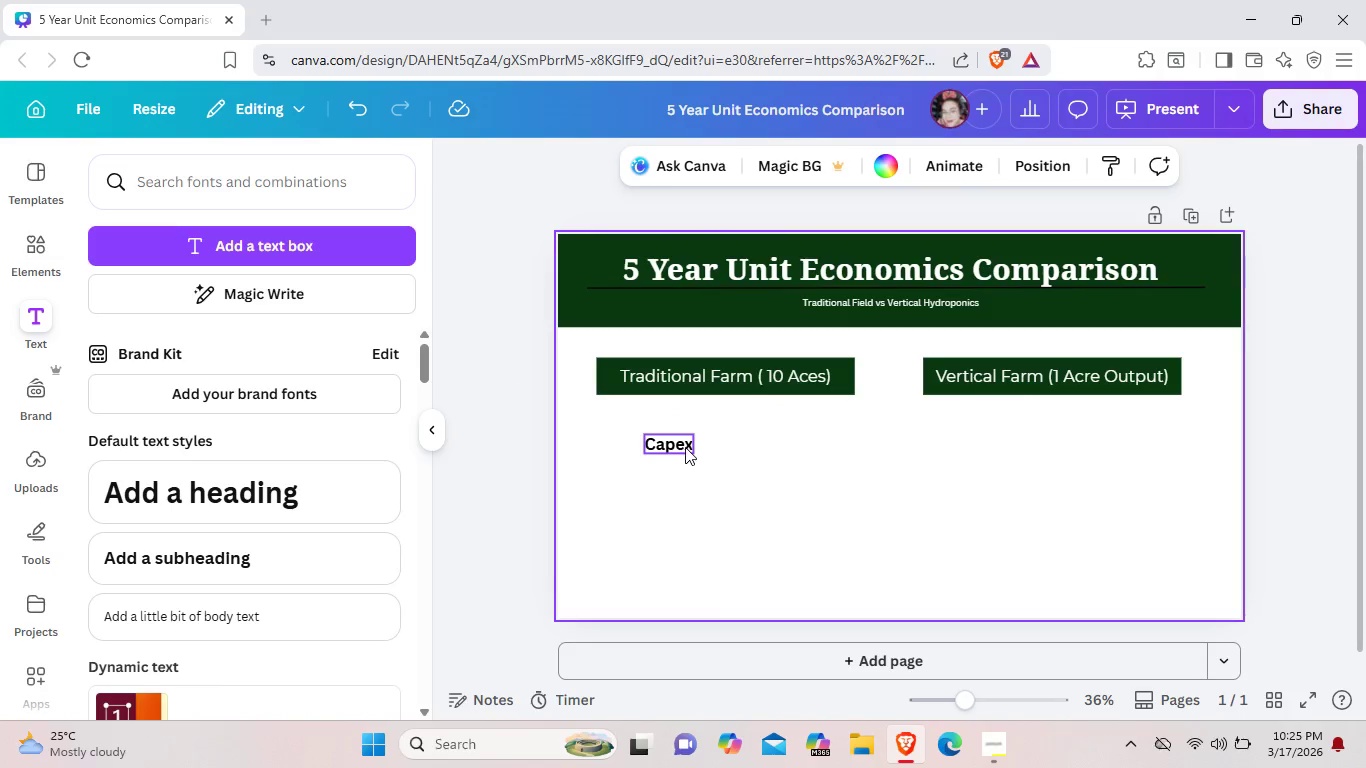 
left_click_drag(start_coordinate=[685, 447], to_coordinate=[672, 427])
 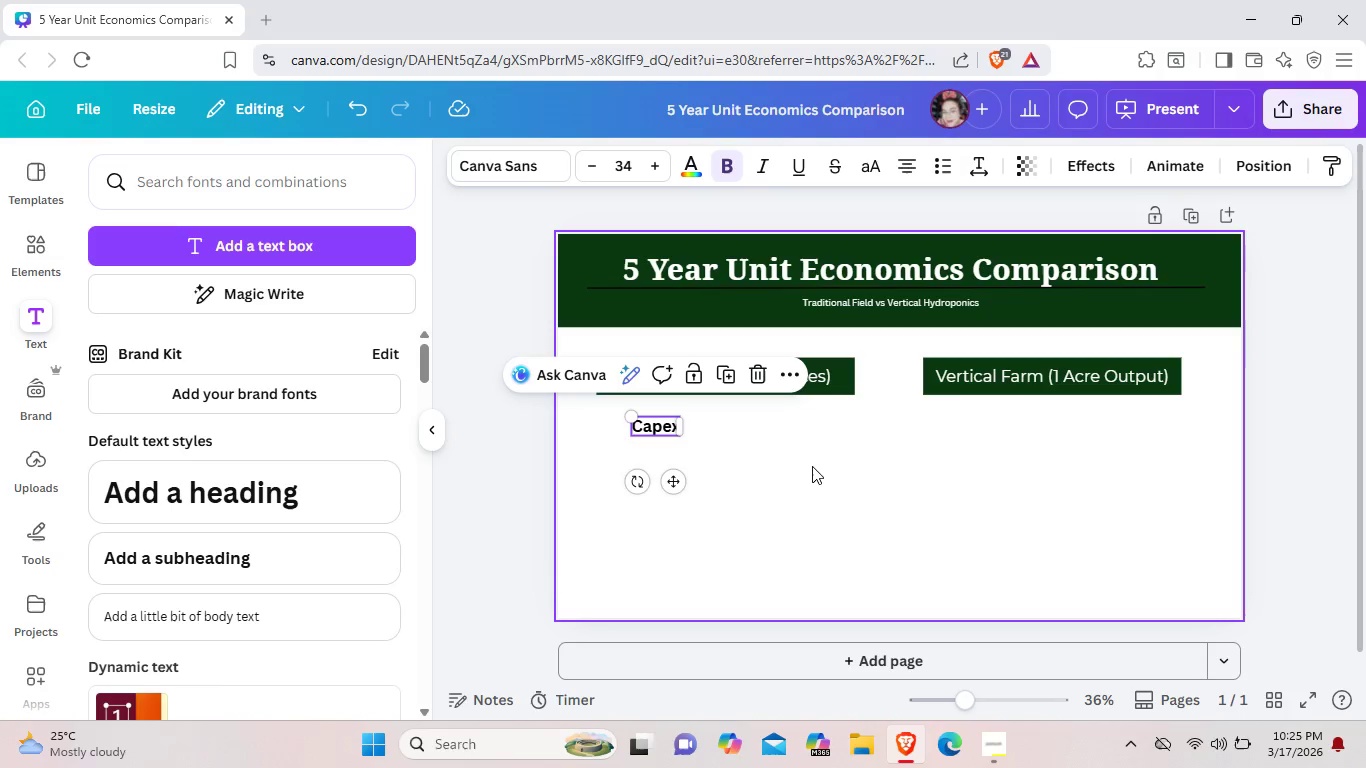 
left_click([812, 466])
 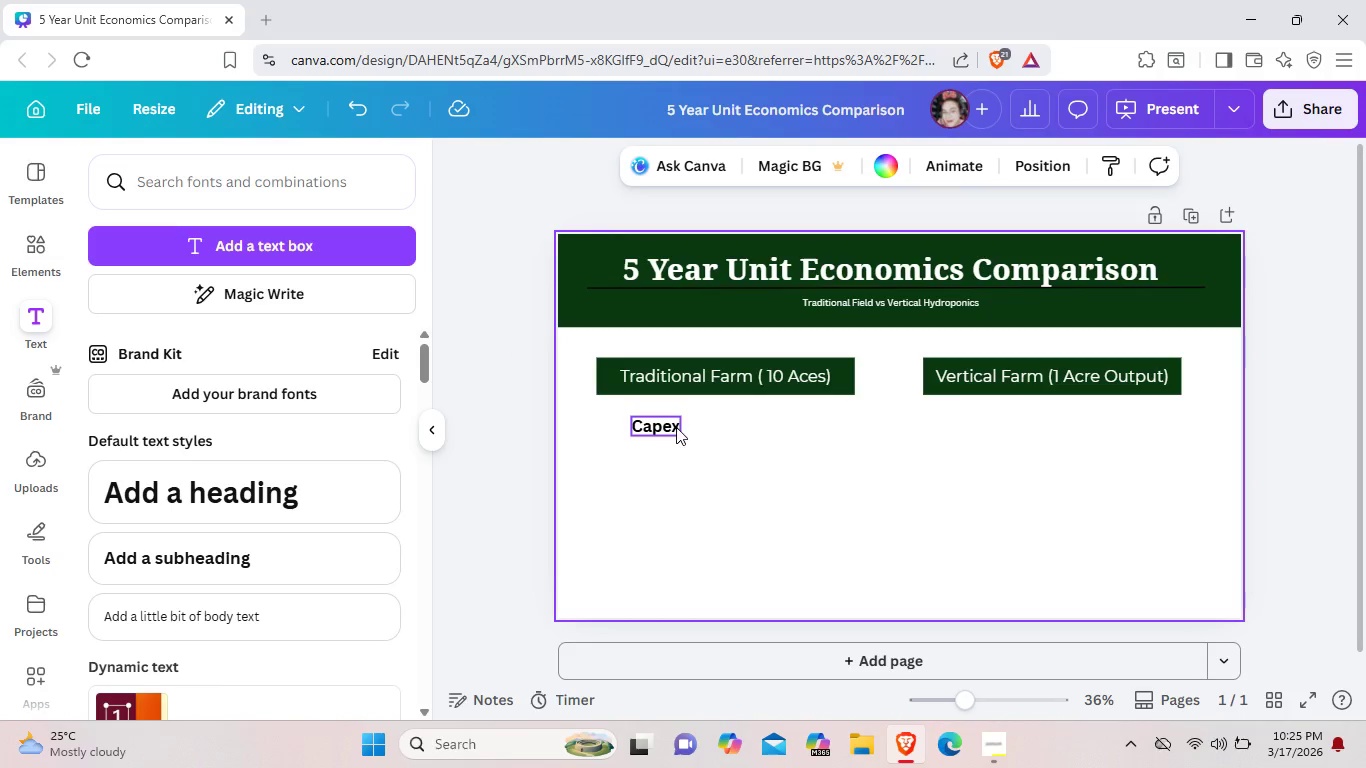 
left_click([676, 427])
 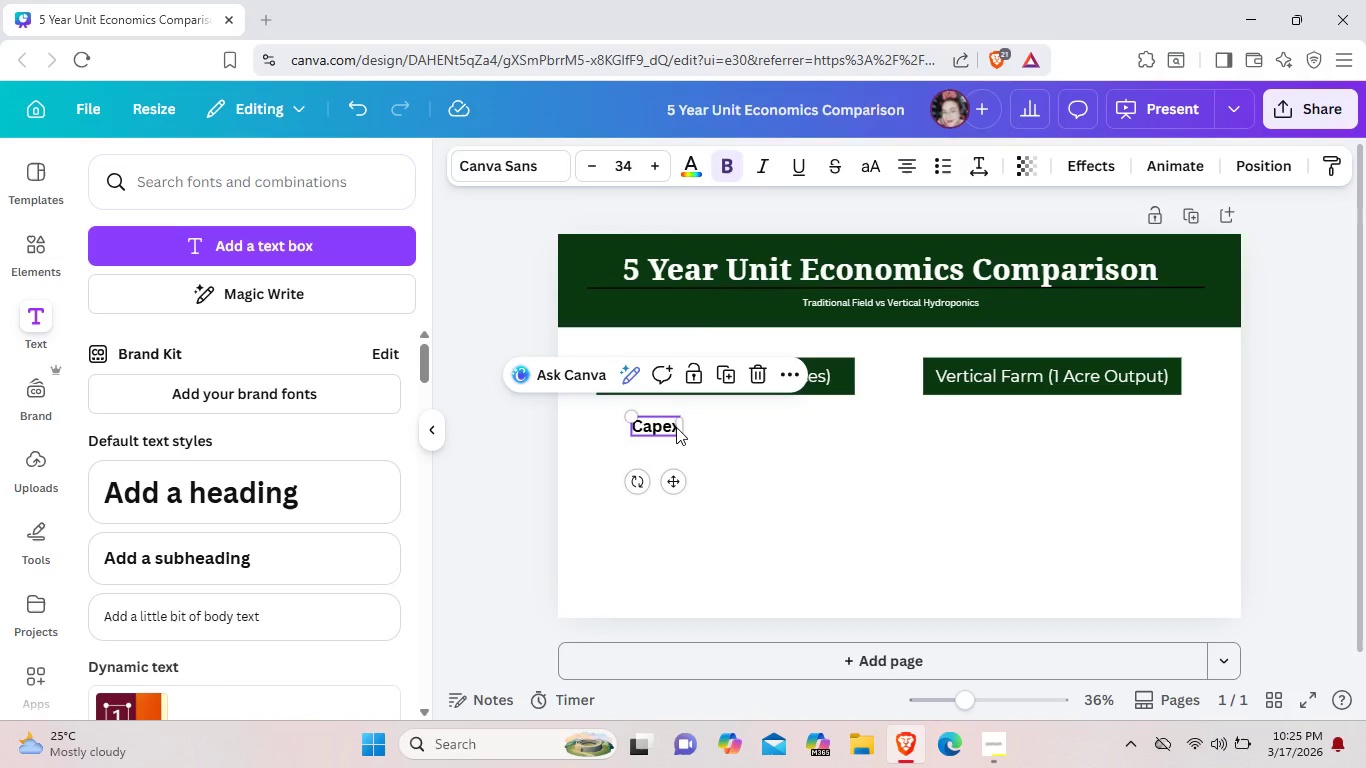 
key(Control+ControlLeft)
 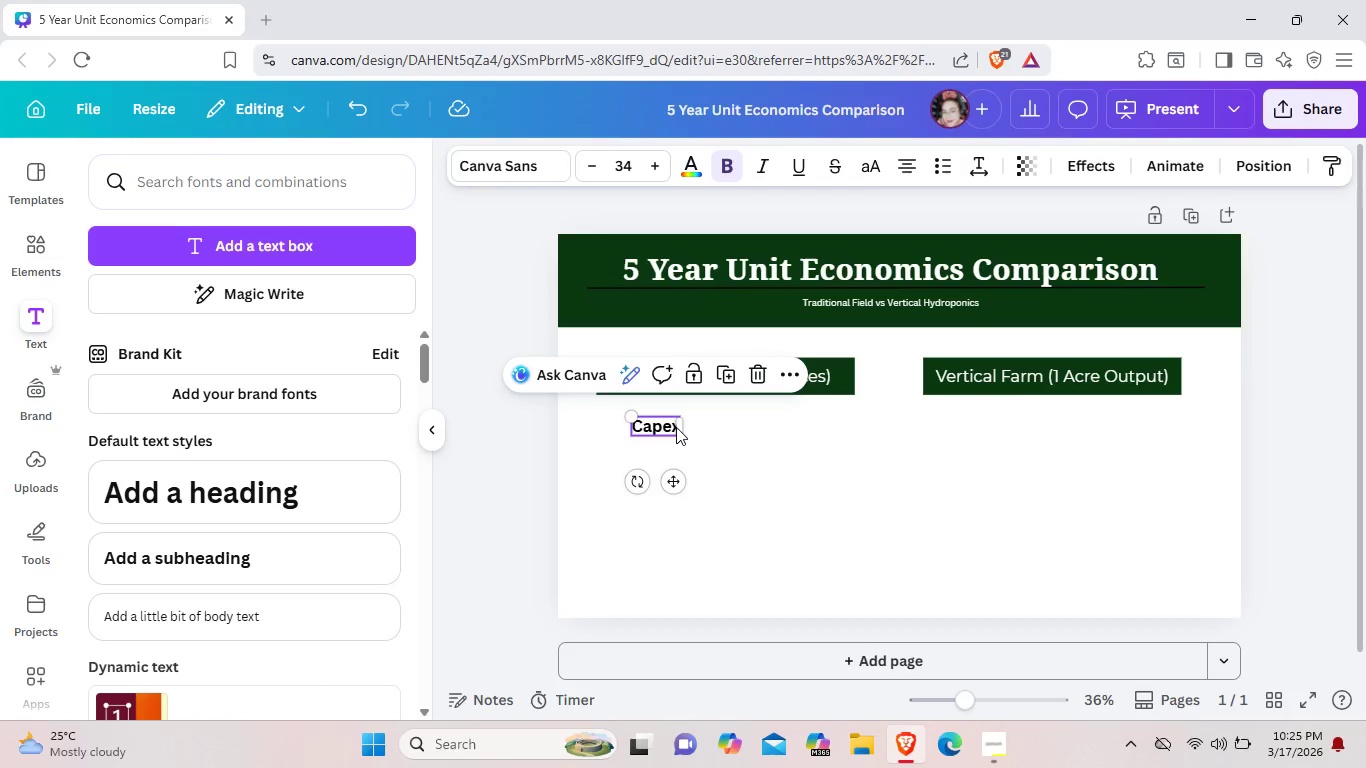 
key(Control+C)
 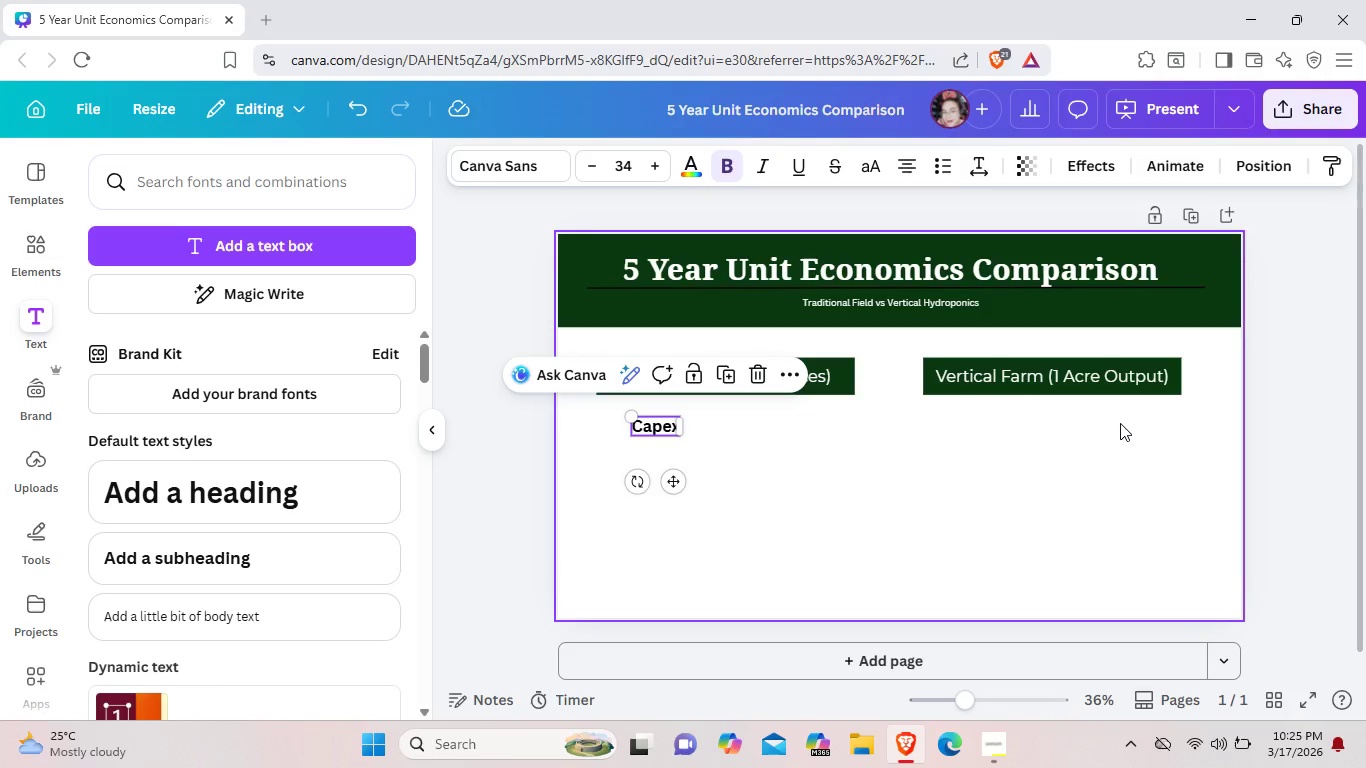 
key(Control+ControlLeft)
 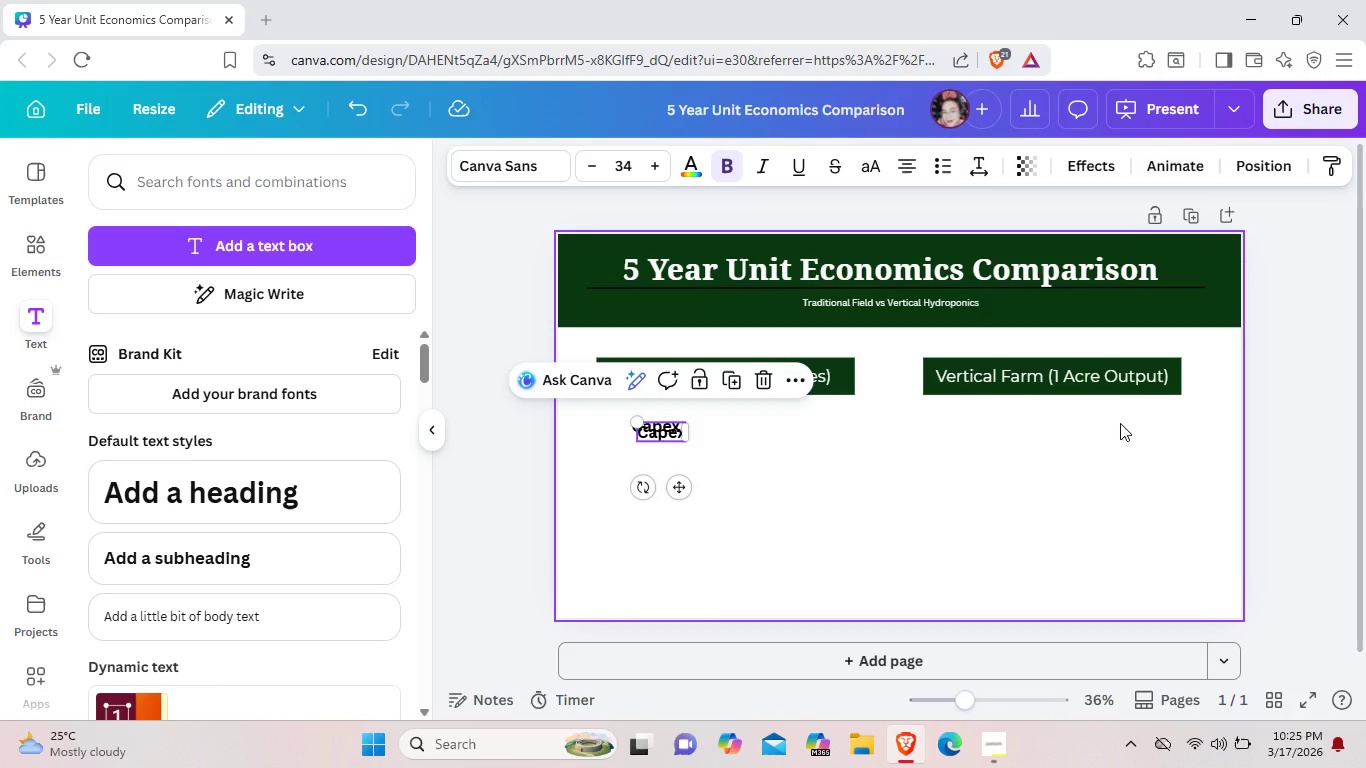 
key(Control+V)
 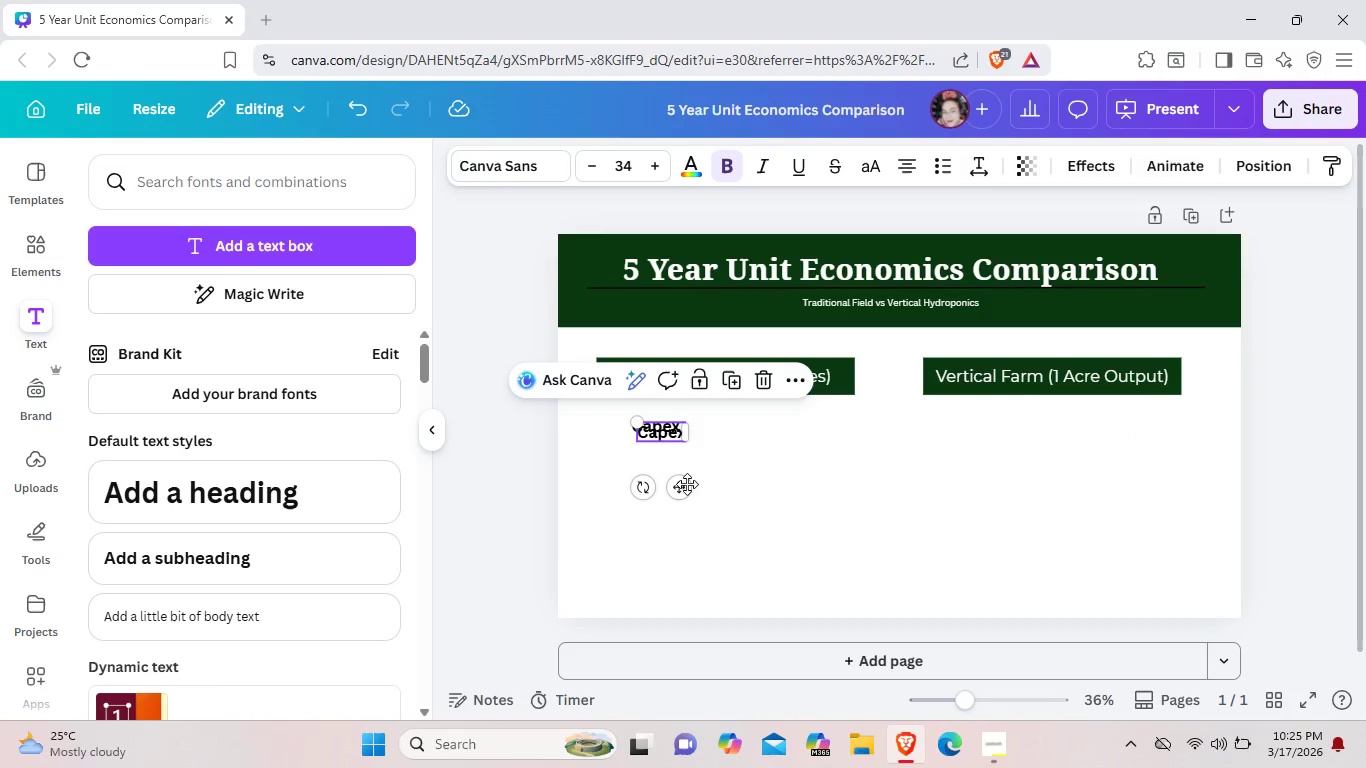 
left_click_drag(start_coordinate=[683, 485], to_coordinate=[1147, 488])
 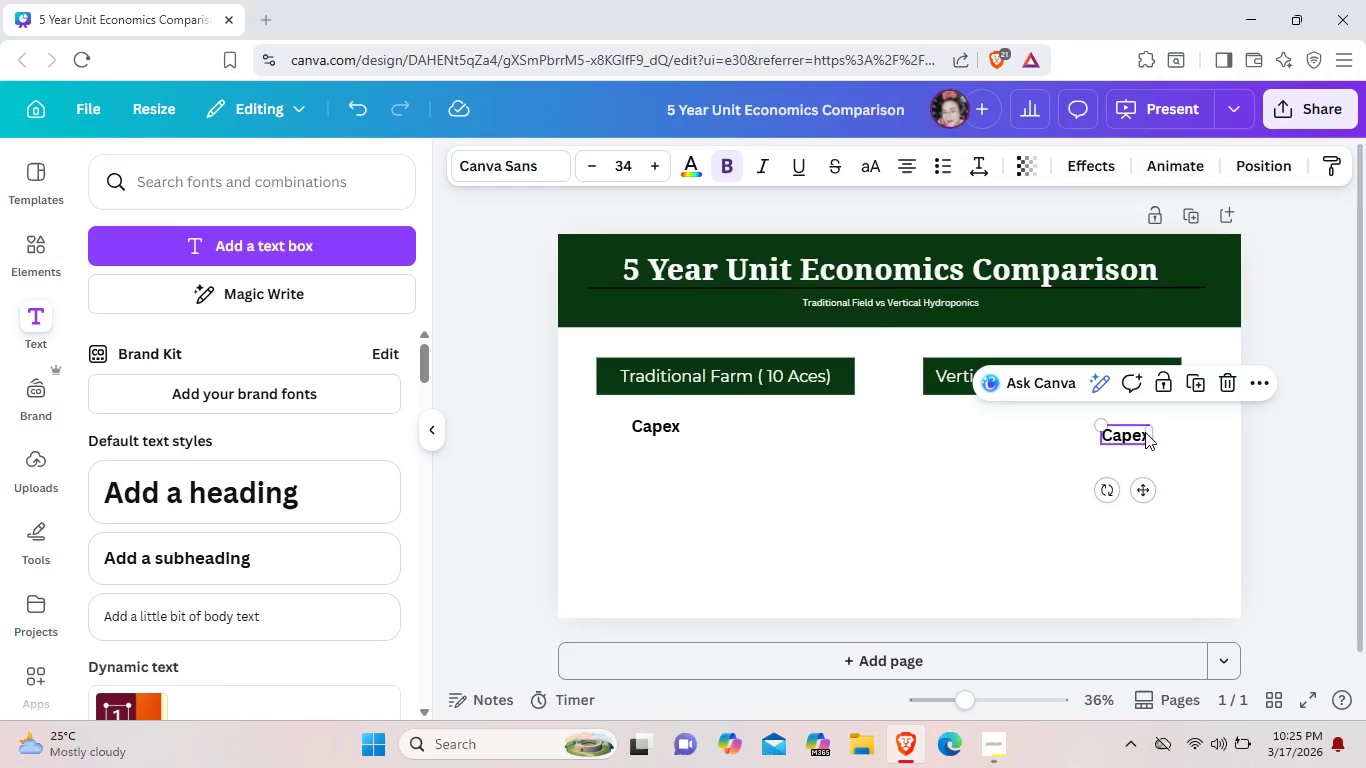 
left_click([1145, 432])
 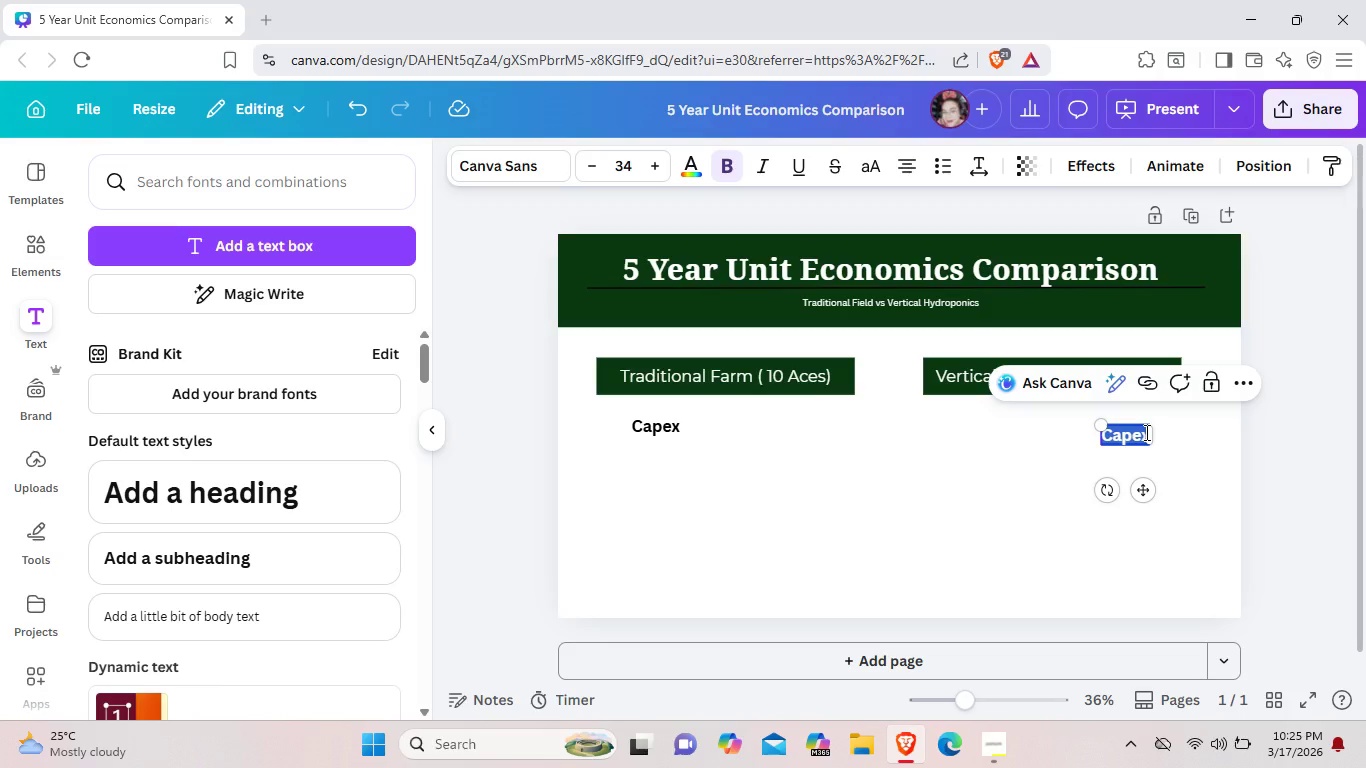 
wait(5.69)
 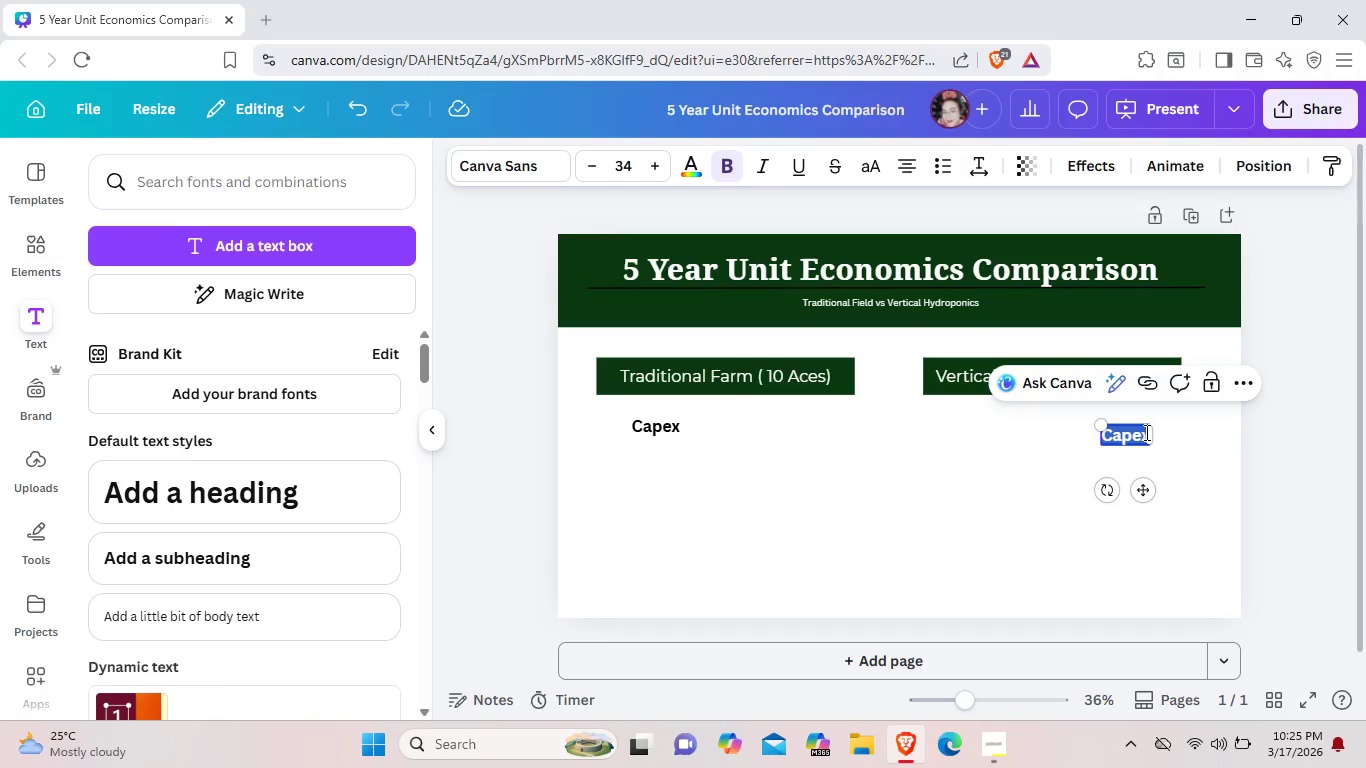 
key(Backspace)
type(Opex)
 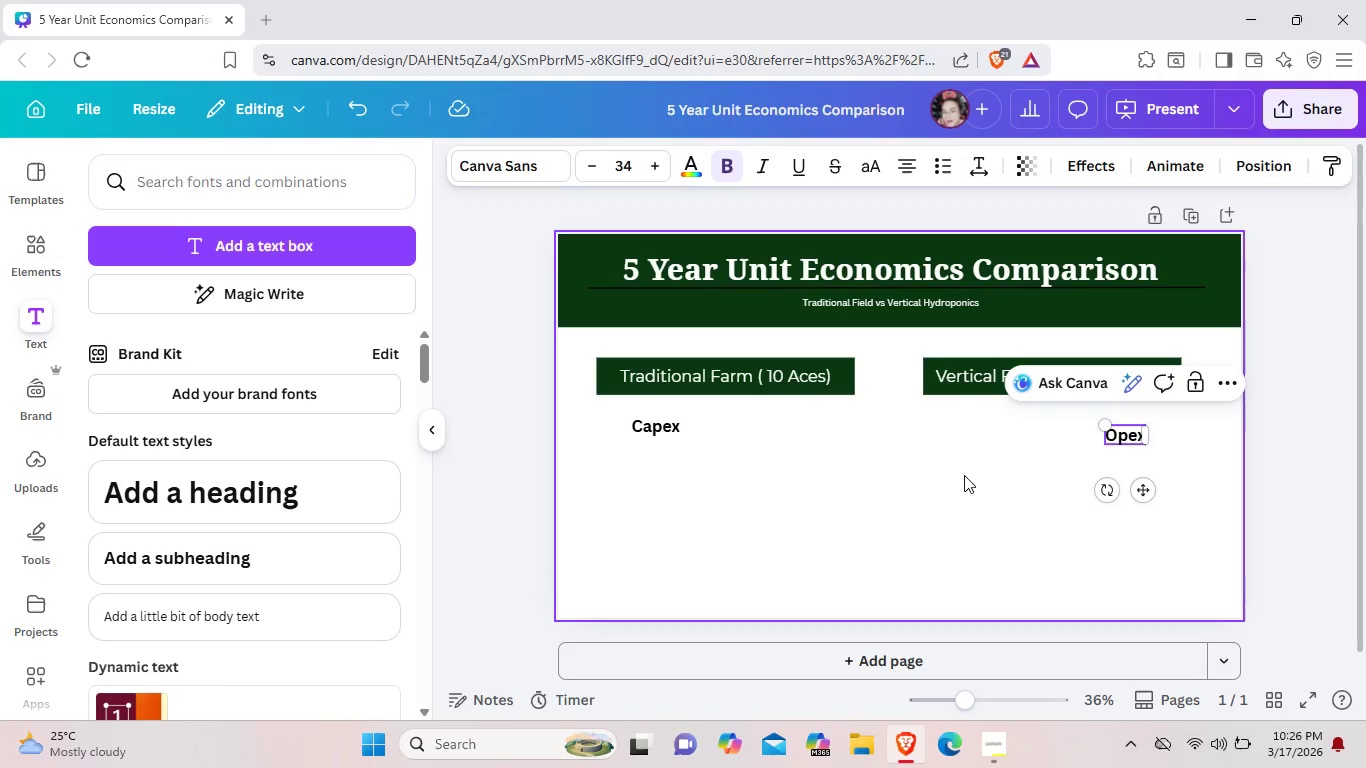 
left_click([964, 475])
 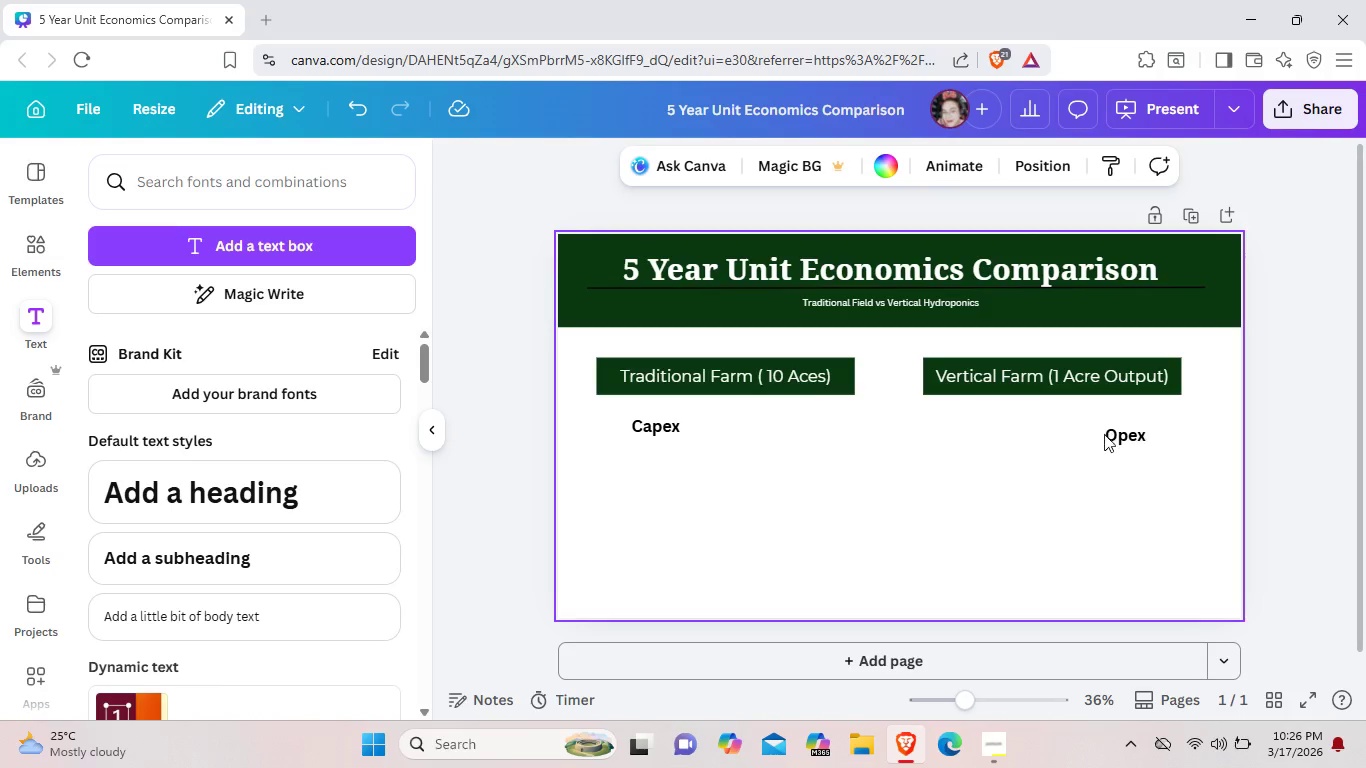 
mouse_move([1094, 439])
 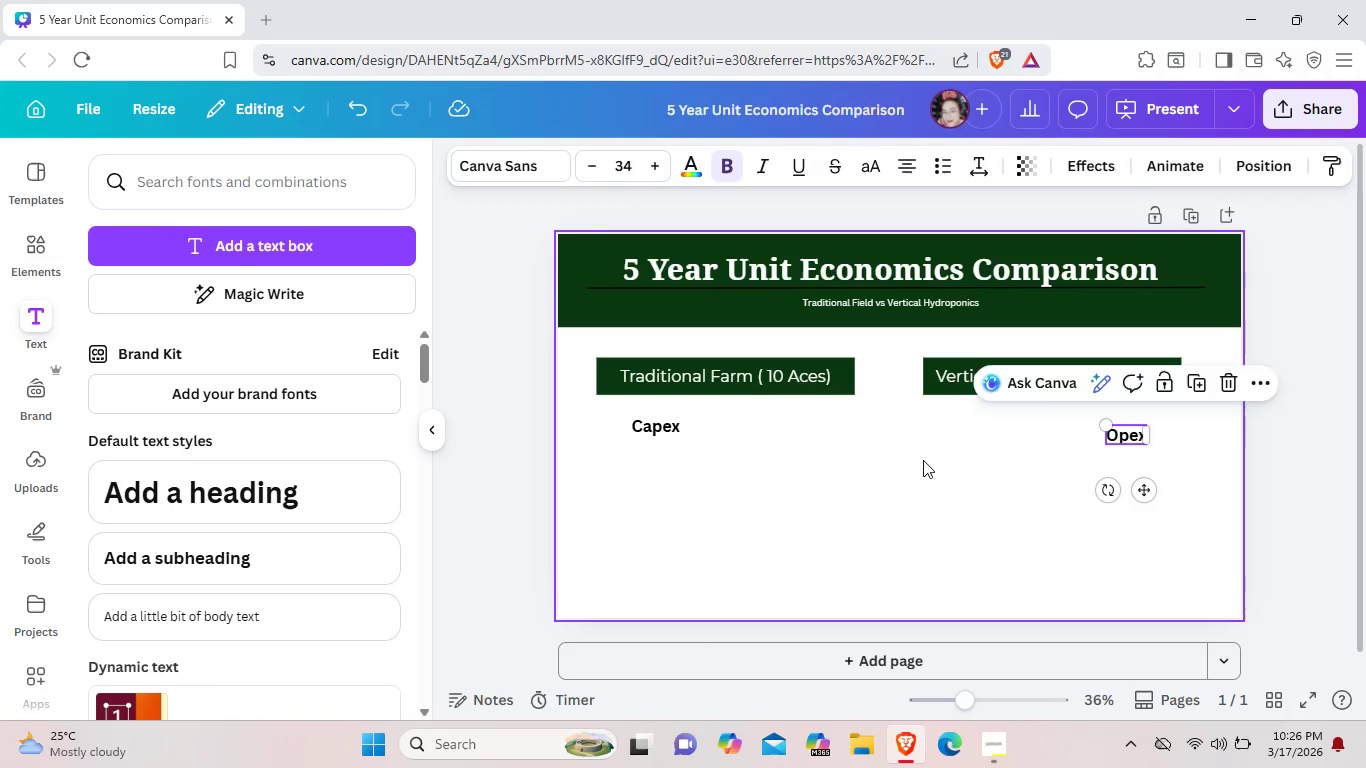 
left_click([923, 460])
 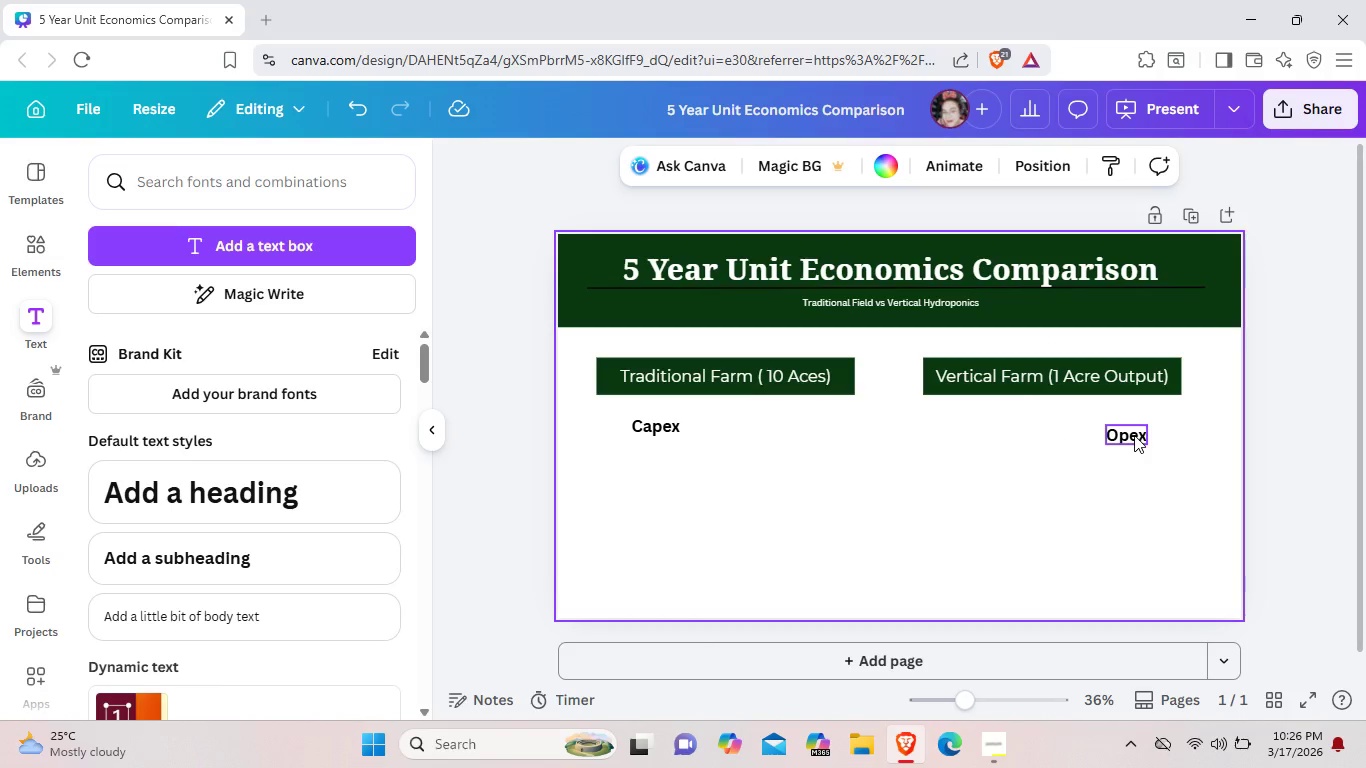 
left_click([1134, 435])
 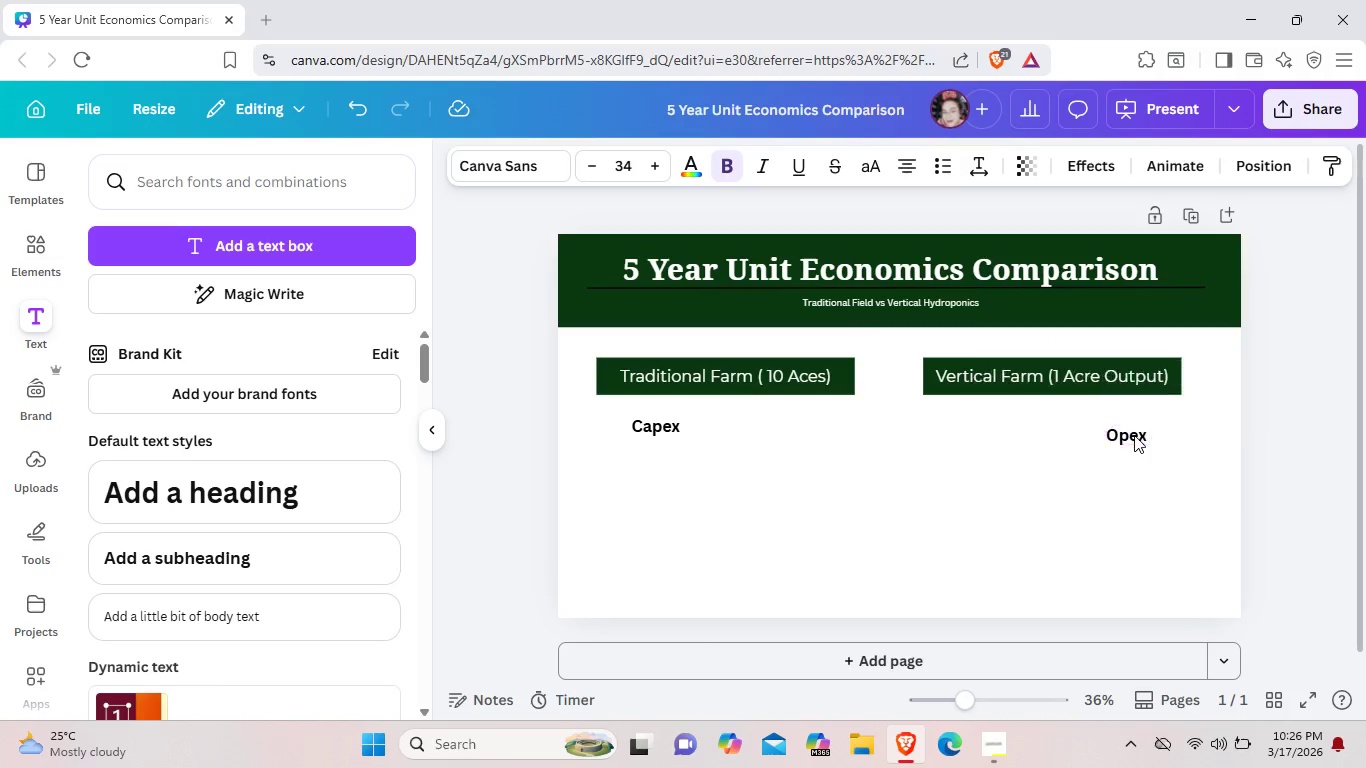 
key(ArrowUp)
 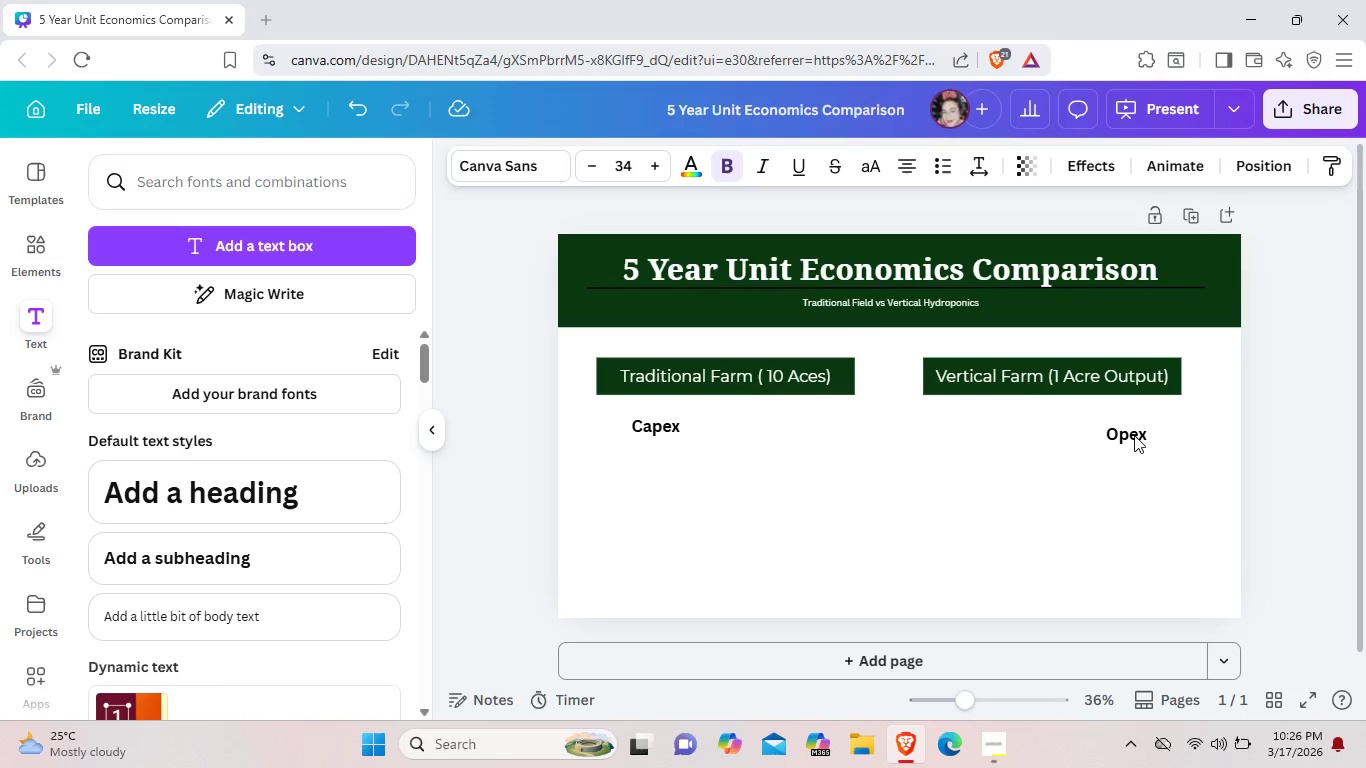 
key(ArrowUp)
 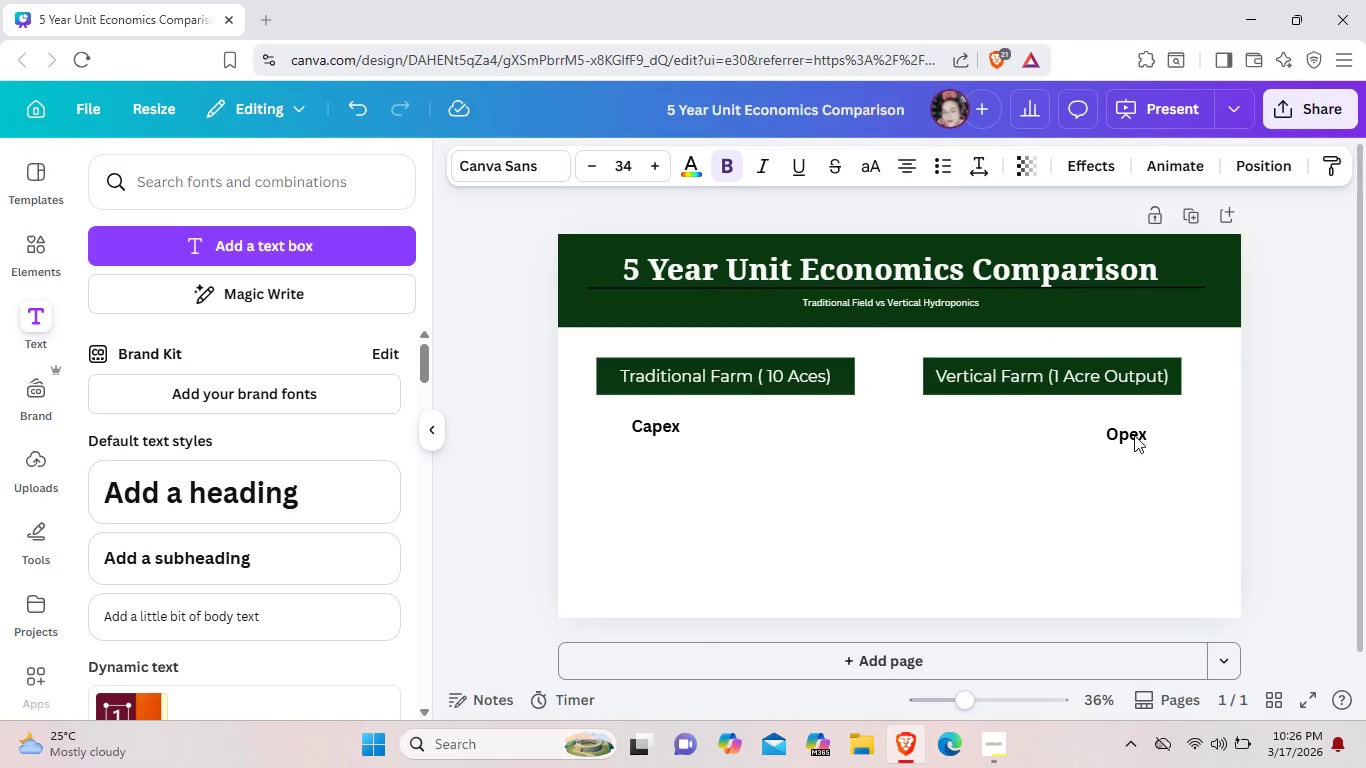 
key(ArrowUp)
 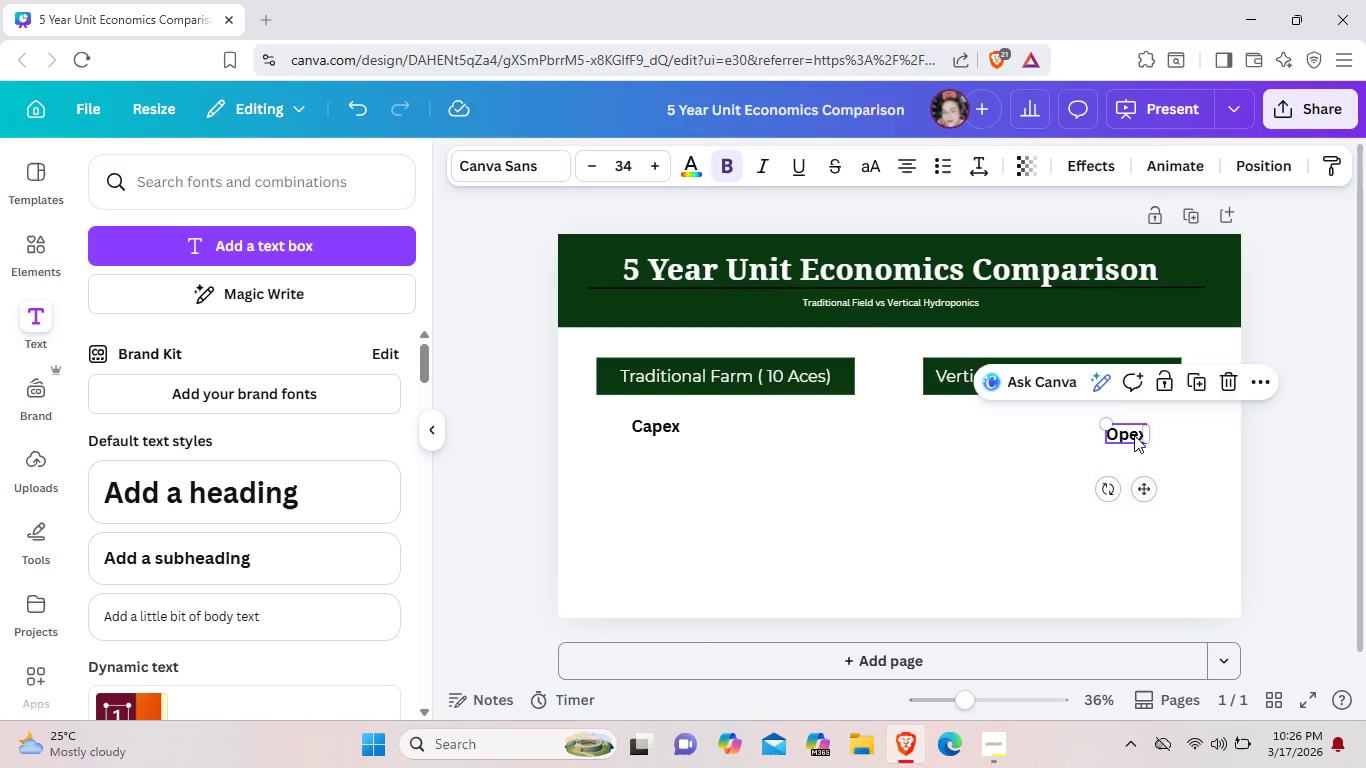 
key(ArrowUp)
 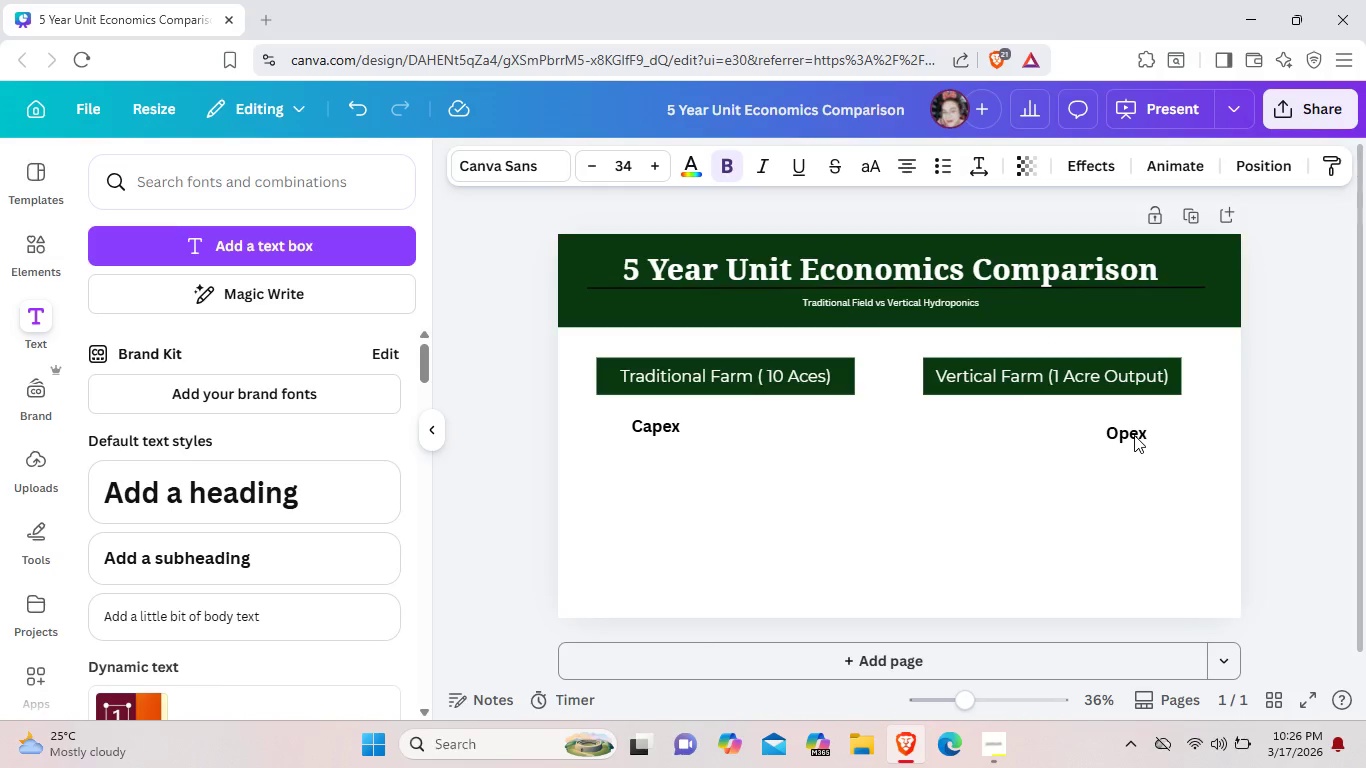 
key(ArrowUp)
 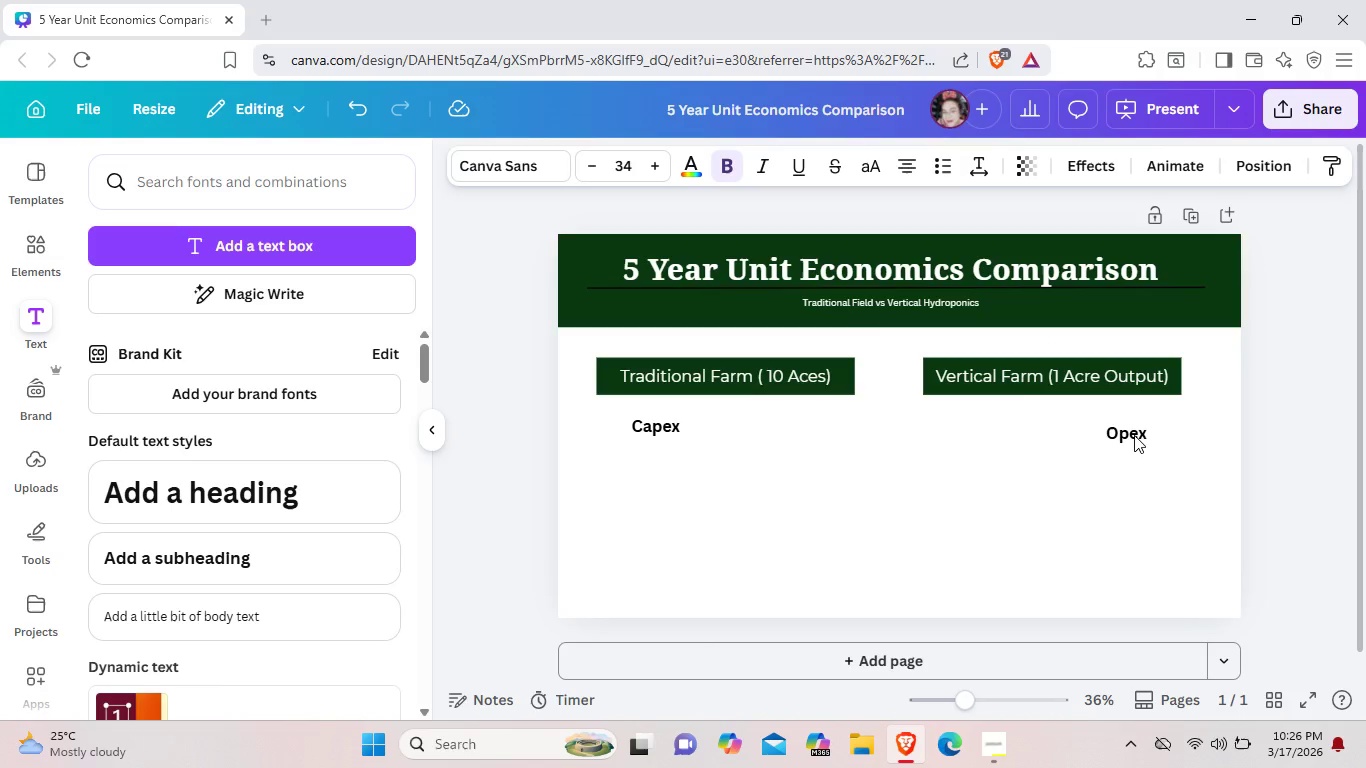 
key(ArrowUp)
 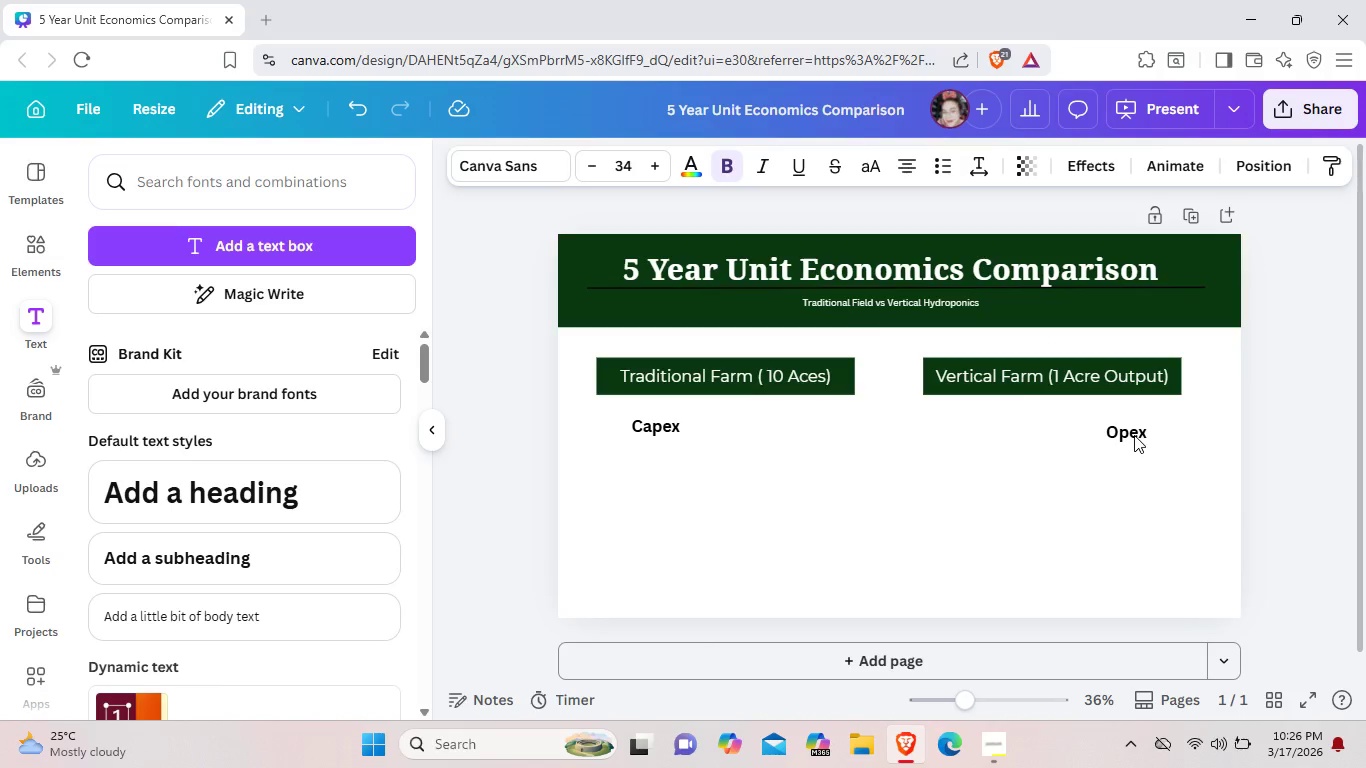 
key(ArrowUp)
 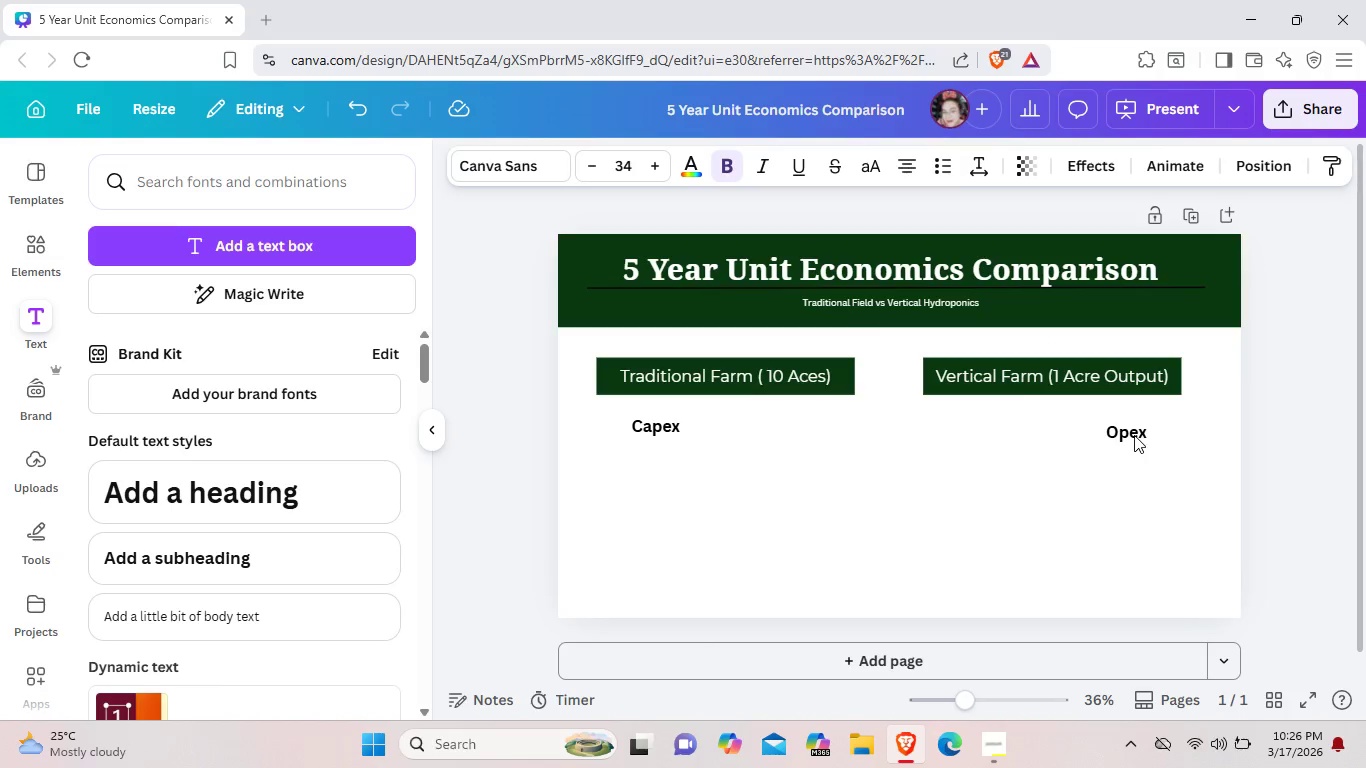 
key(ArrowUp)
 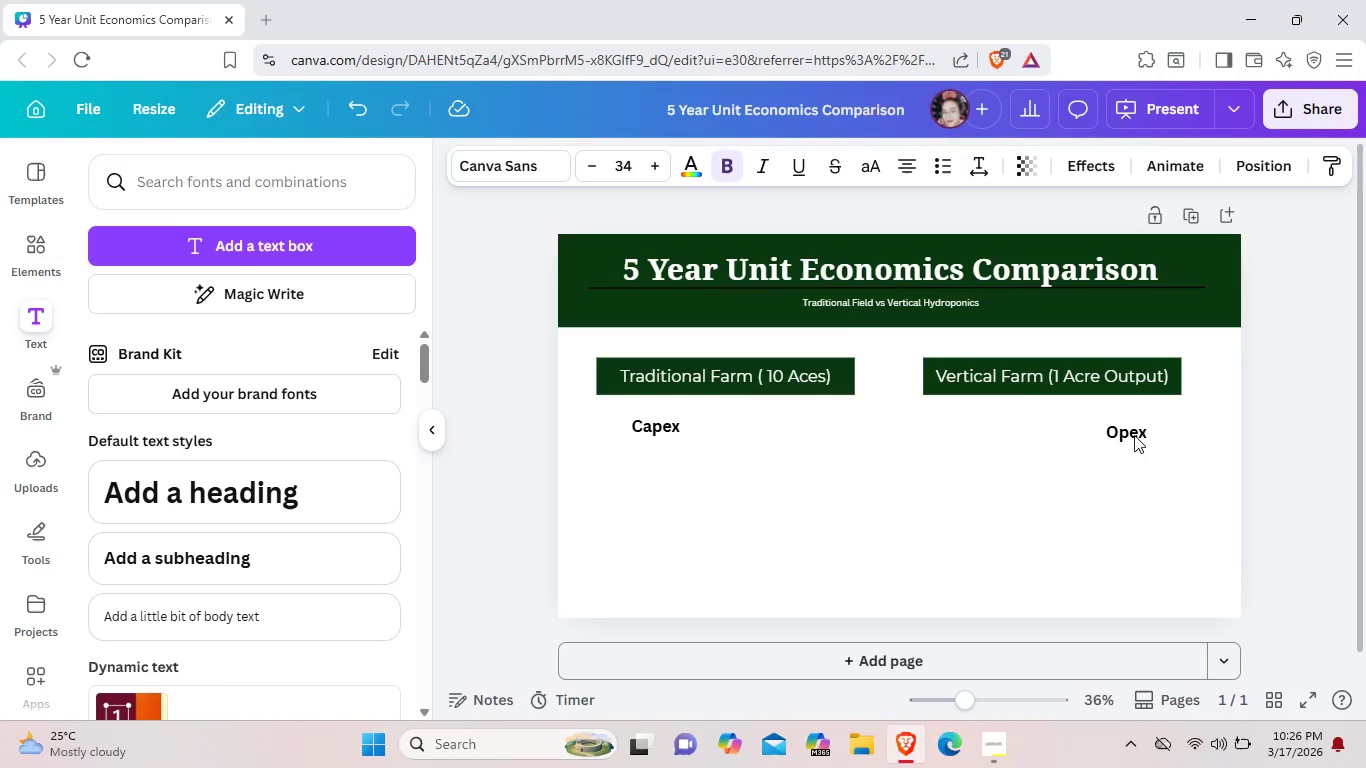 
key(ArrowUp)
 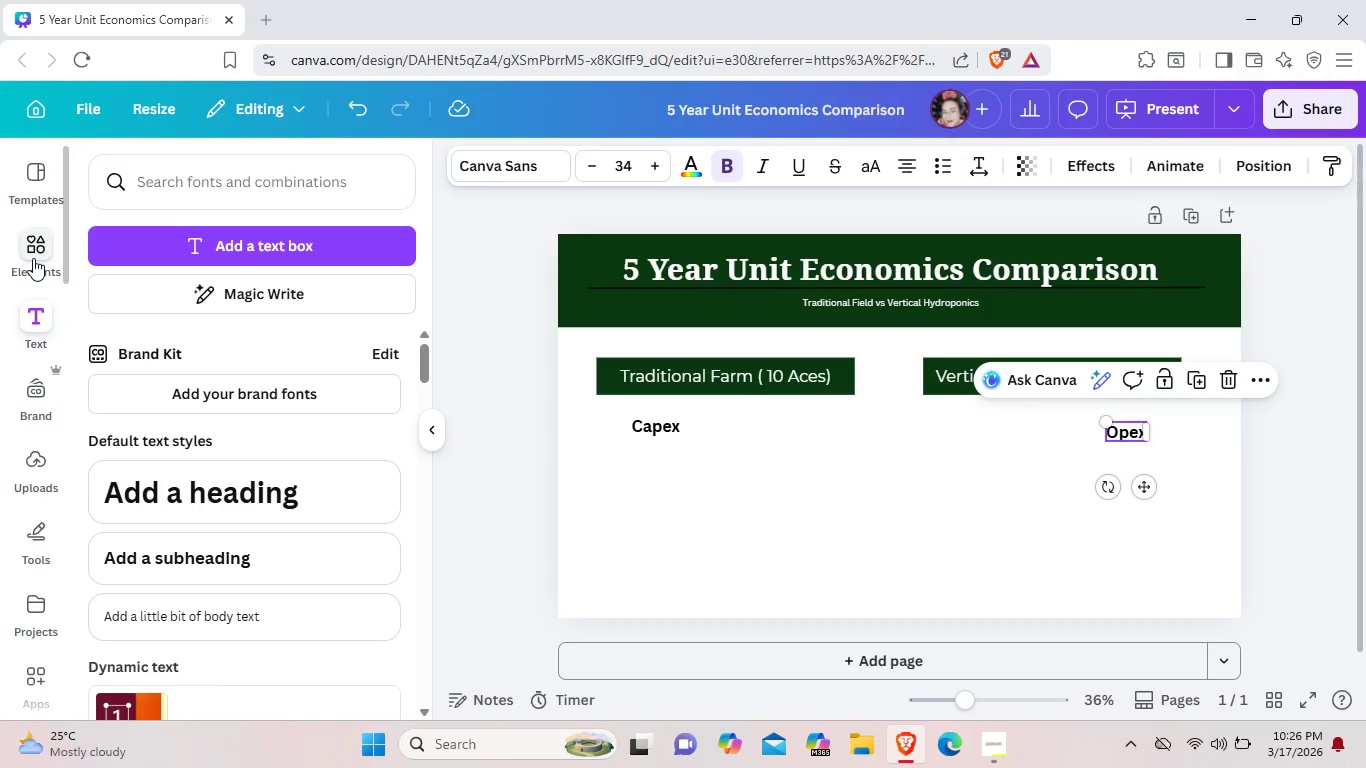 
wait(5.36)
 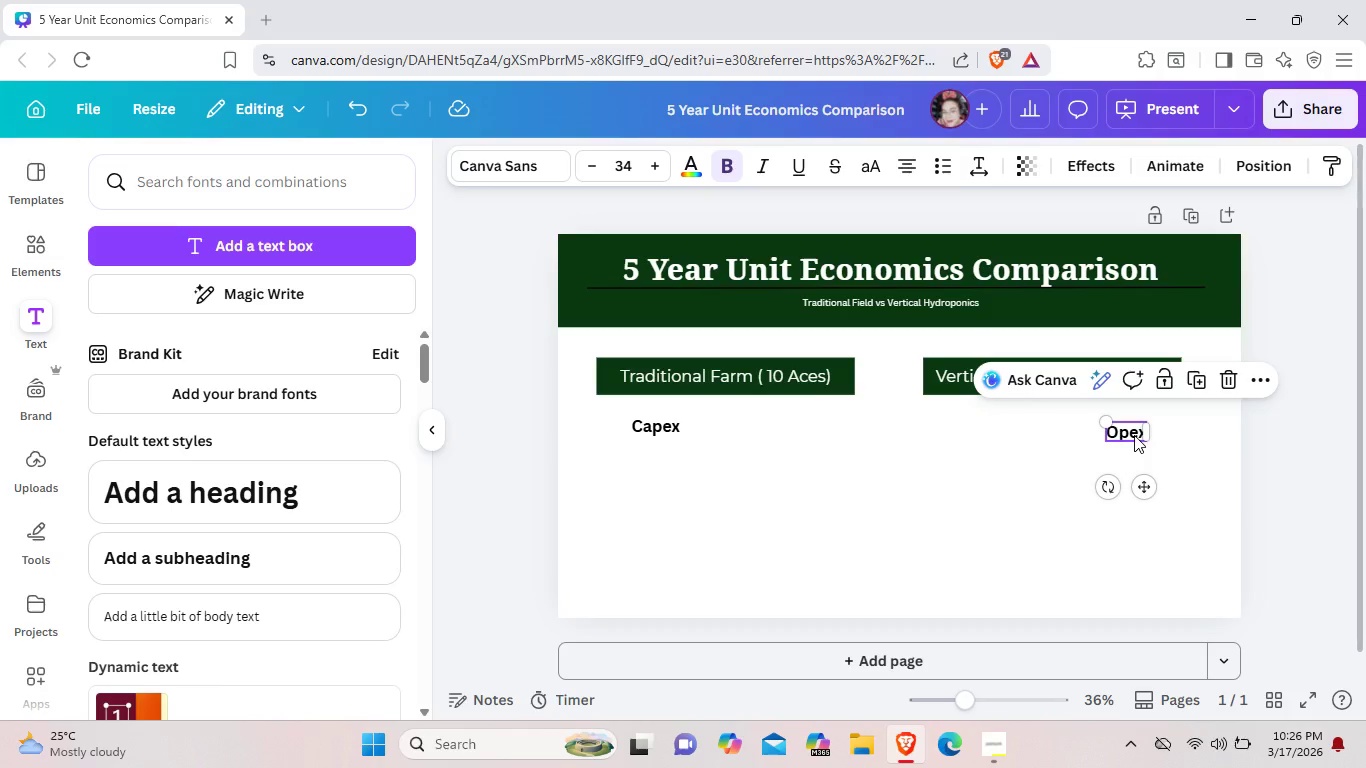 
left_click([33, 258])
 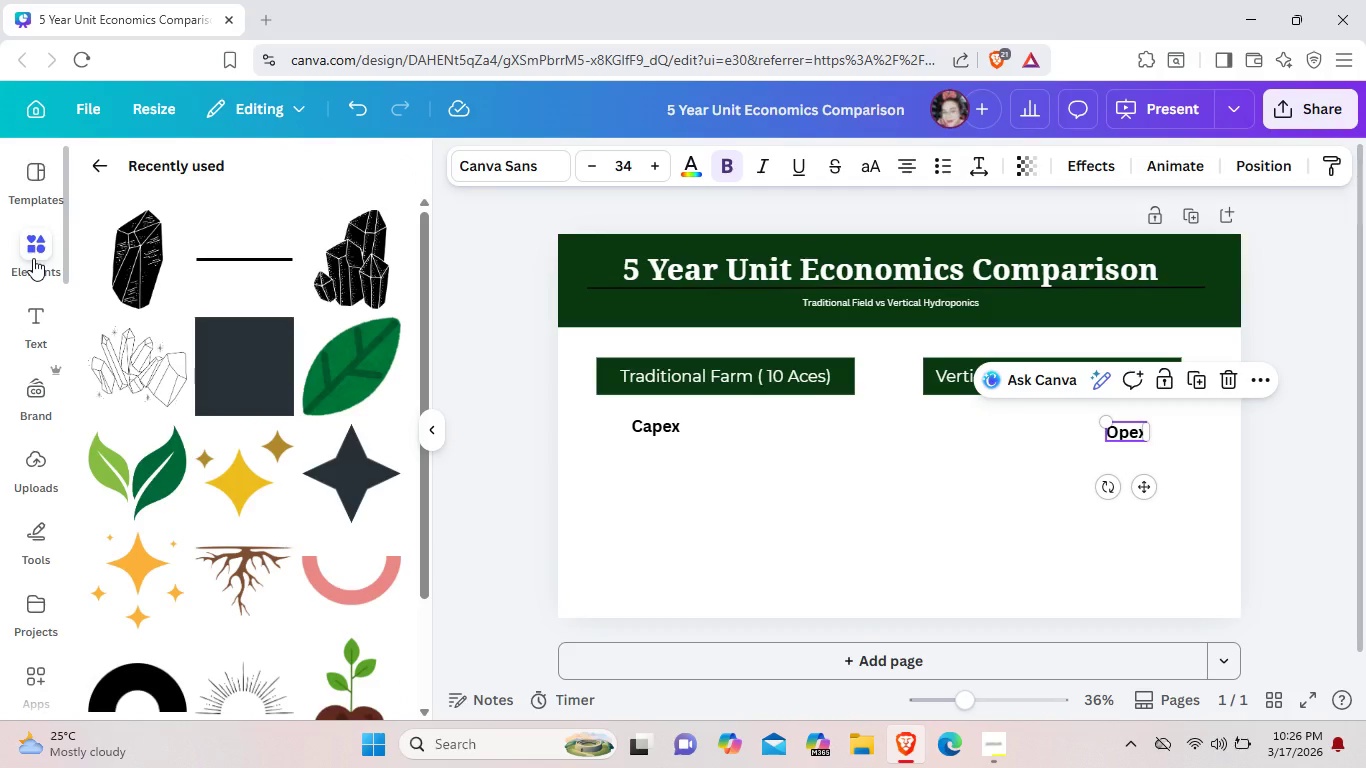 
wait(9.44)
 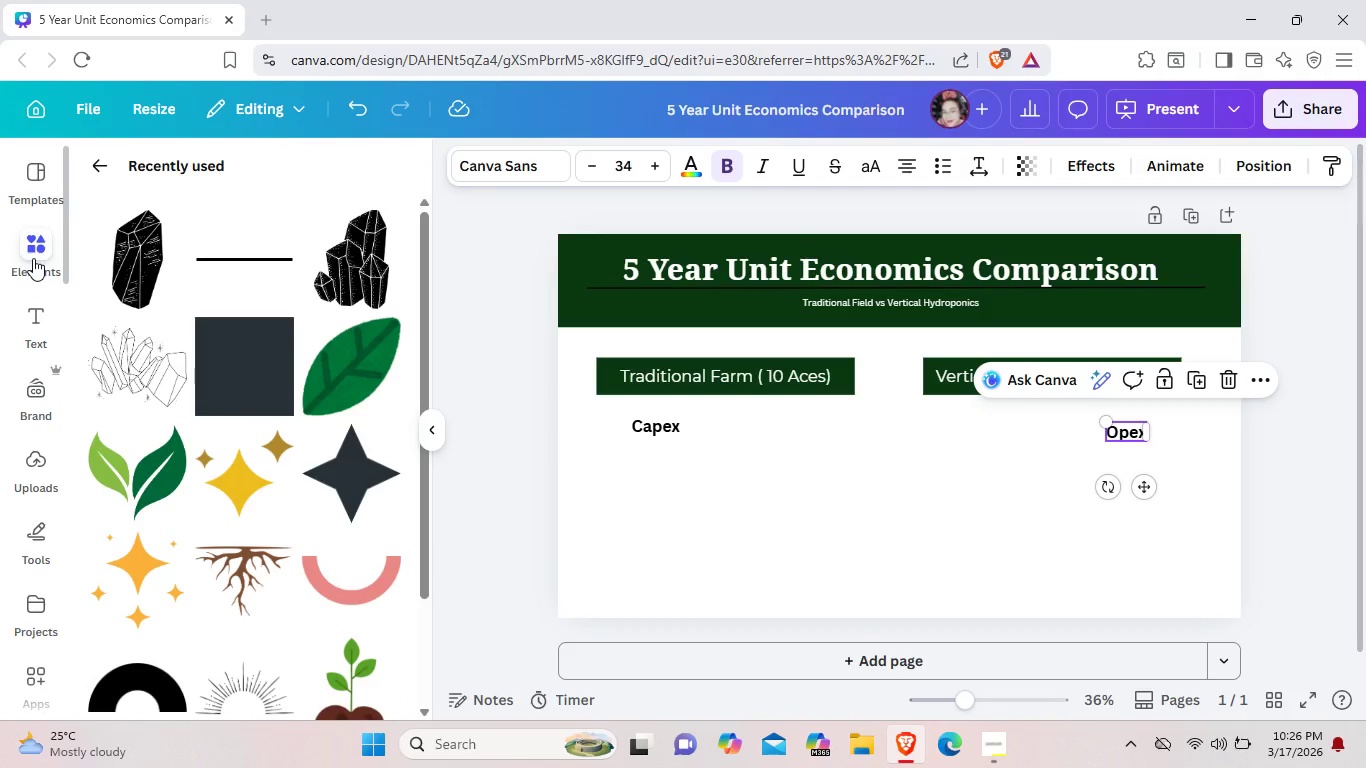 
left_click([247, 354])
 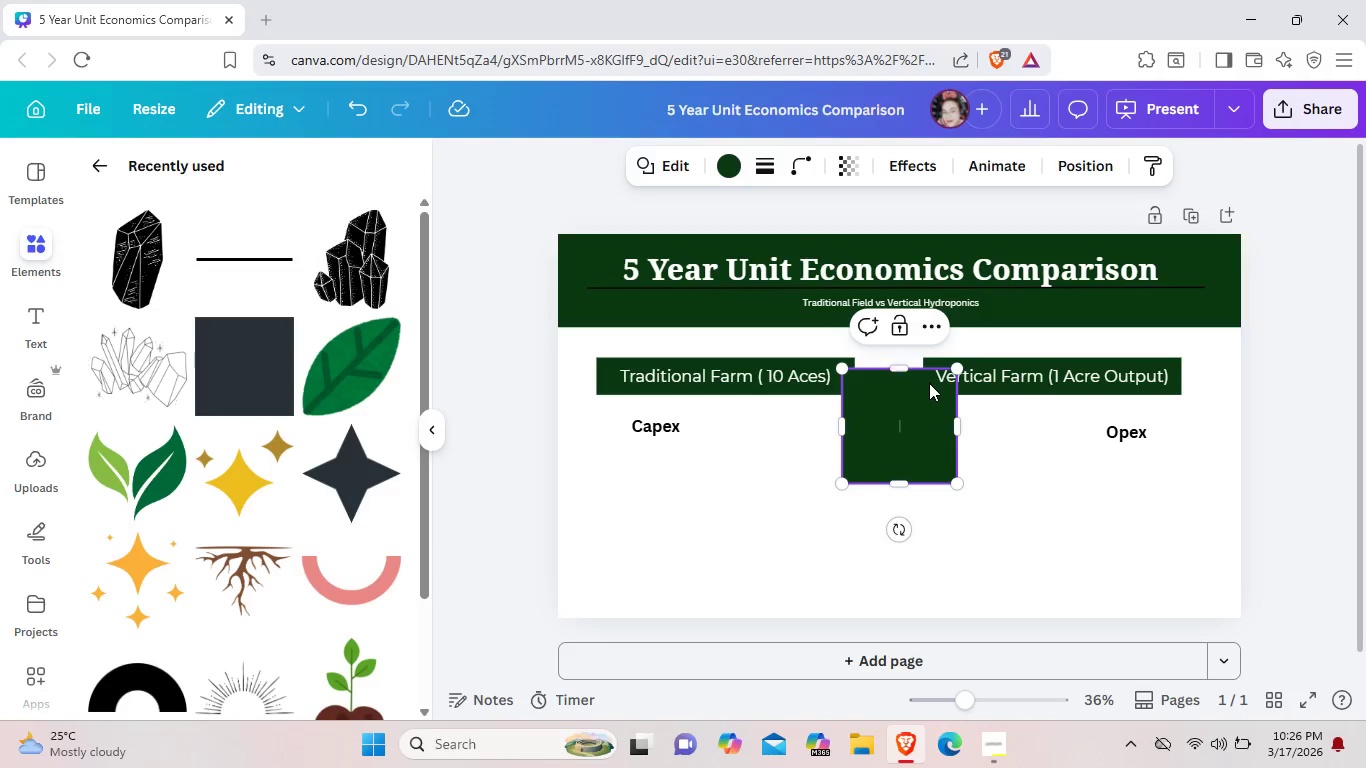 
left_click_drag(start_coordinate=[907, 412], to_coordinate=[718, 519])
 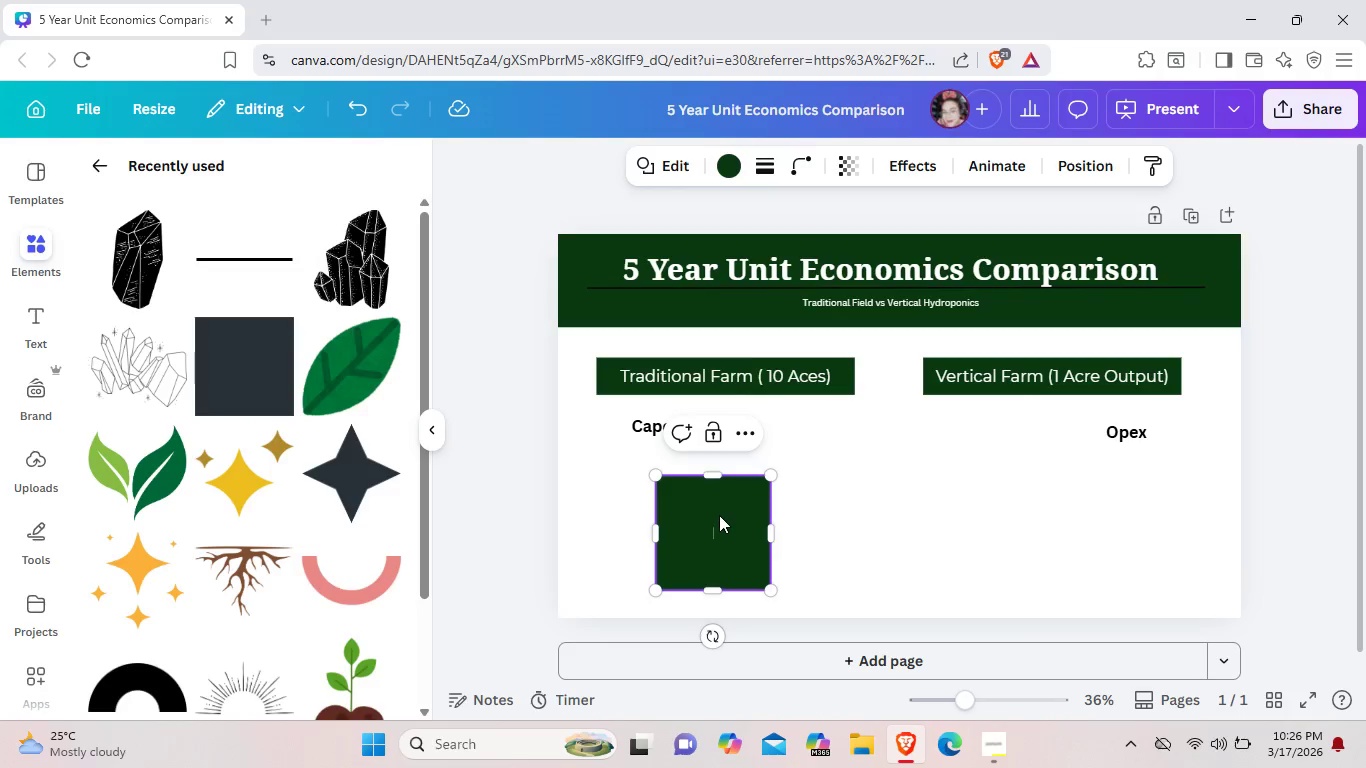 
left_click_drag(start_coordinate=[729, 510], to_coordinate=[628, 542])
 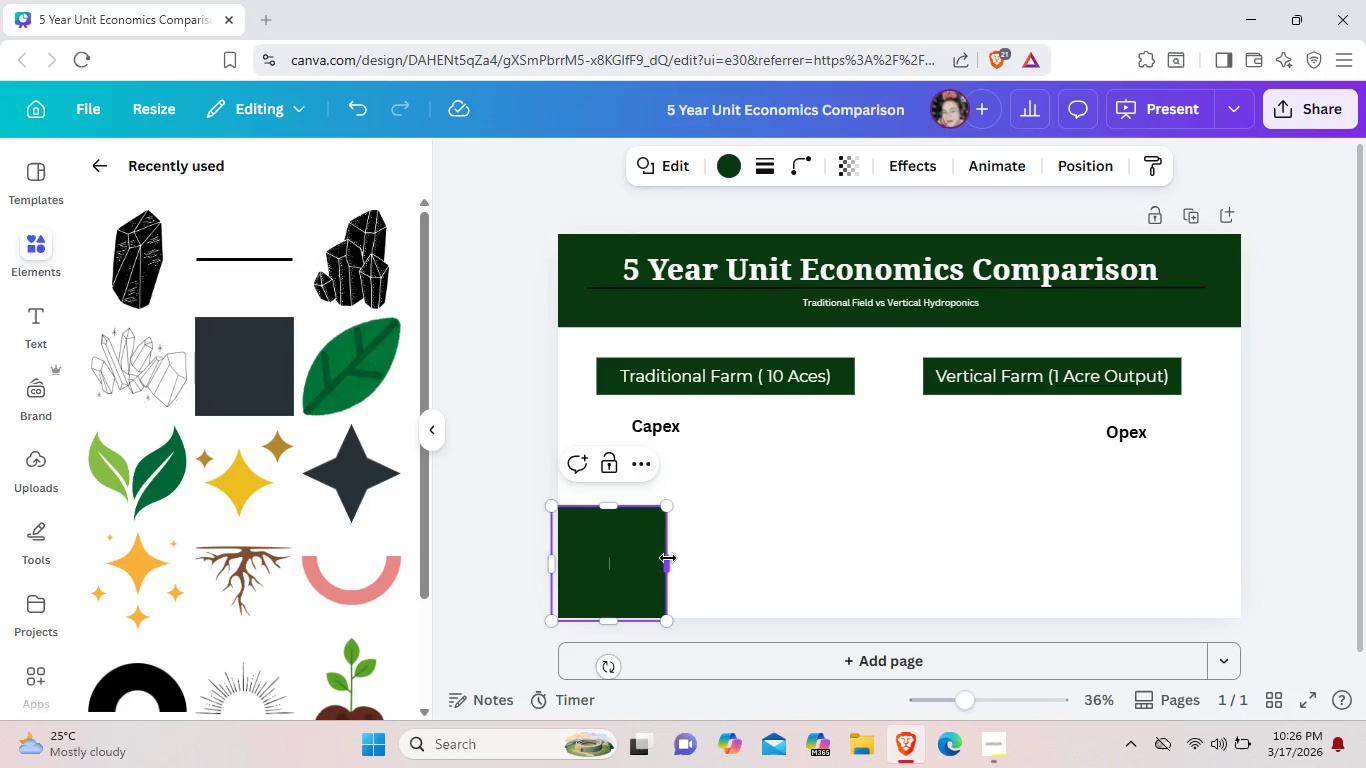 
left_click_drag(start_coordinate=[668, 558], to_coordinate=[618, 553])
 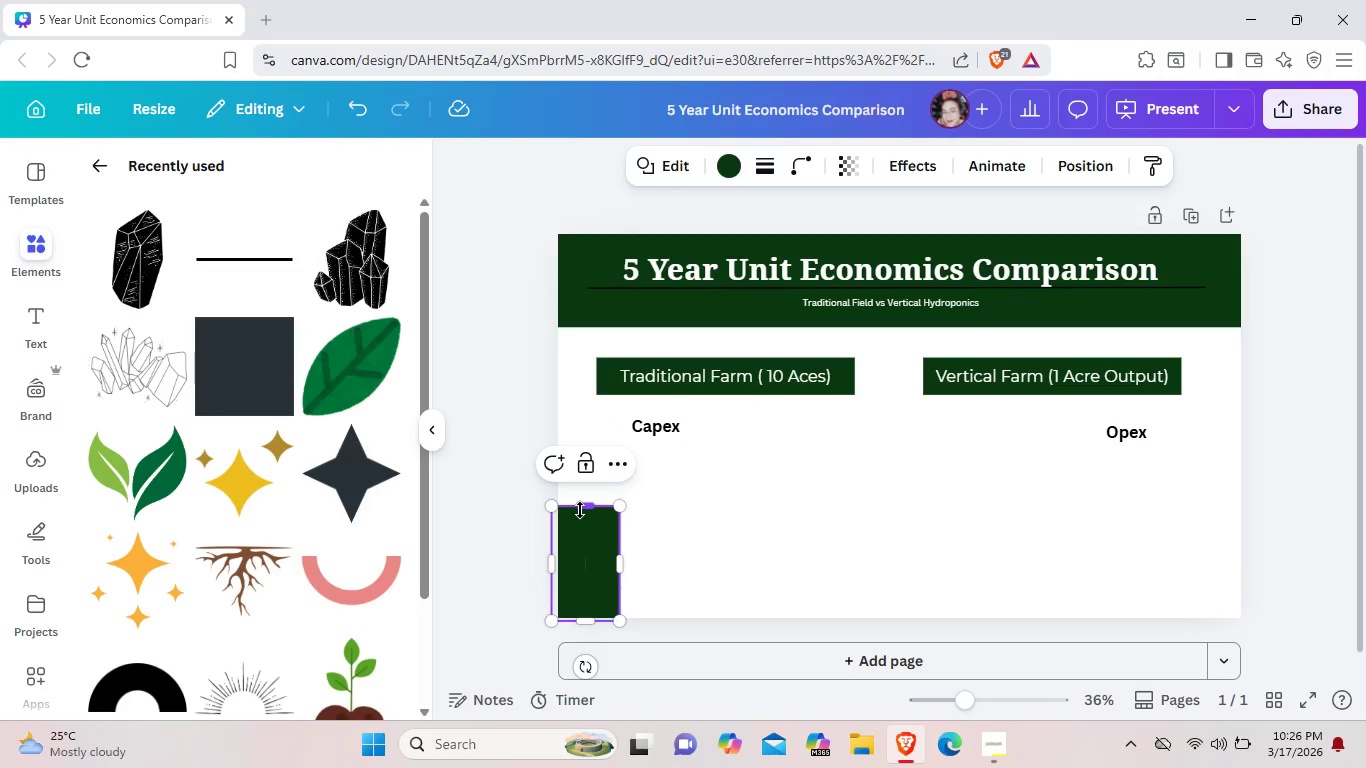 
left_click_drag(start_coordinate=[580, 510], to_coordinate=[580, 548])
 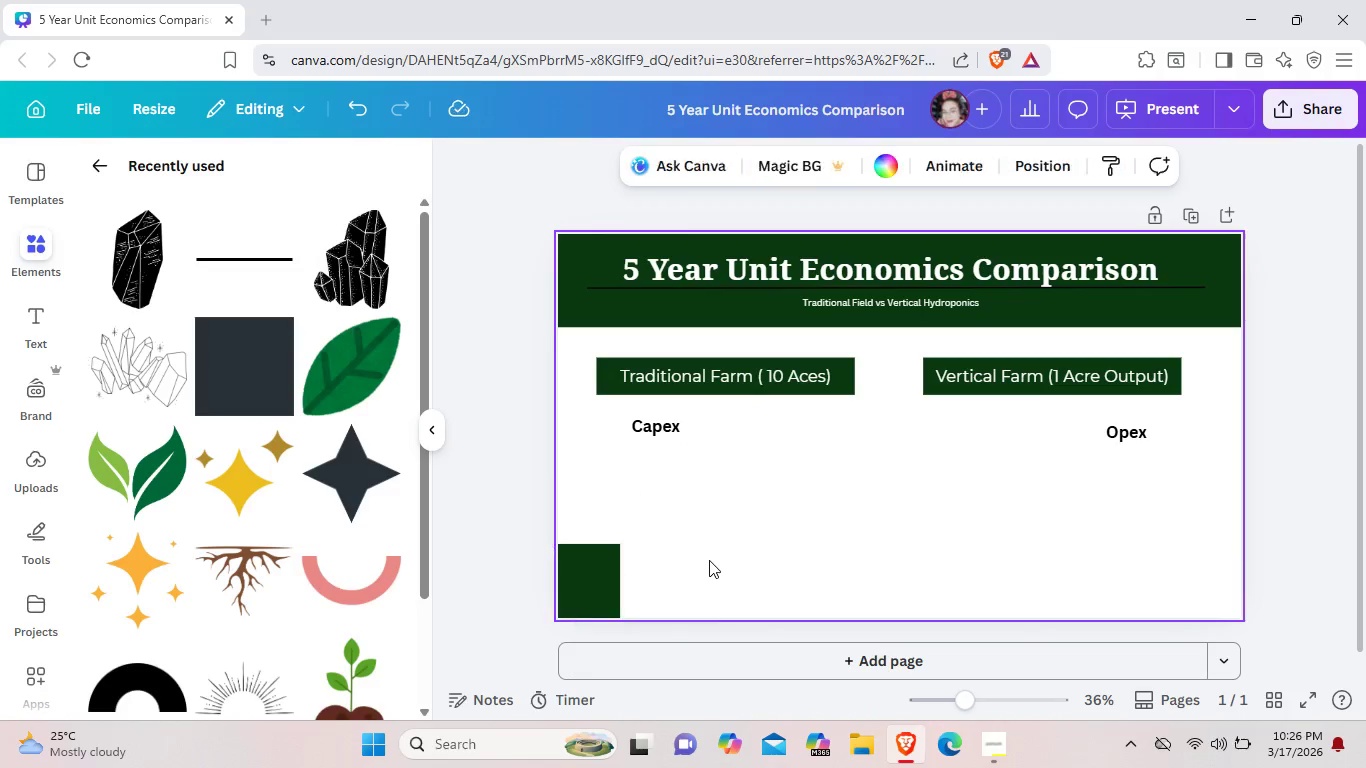 
left_click([709, 560])
 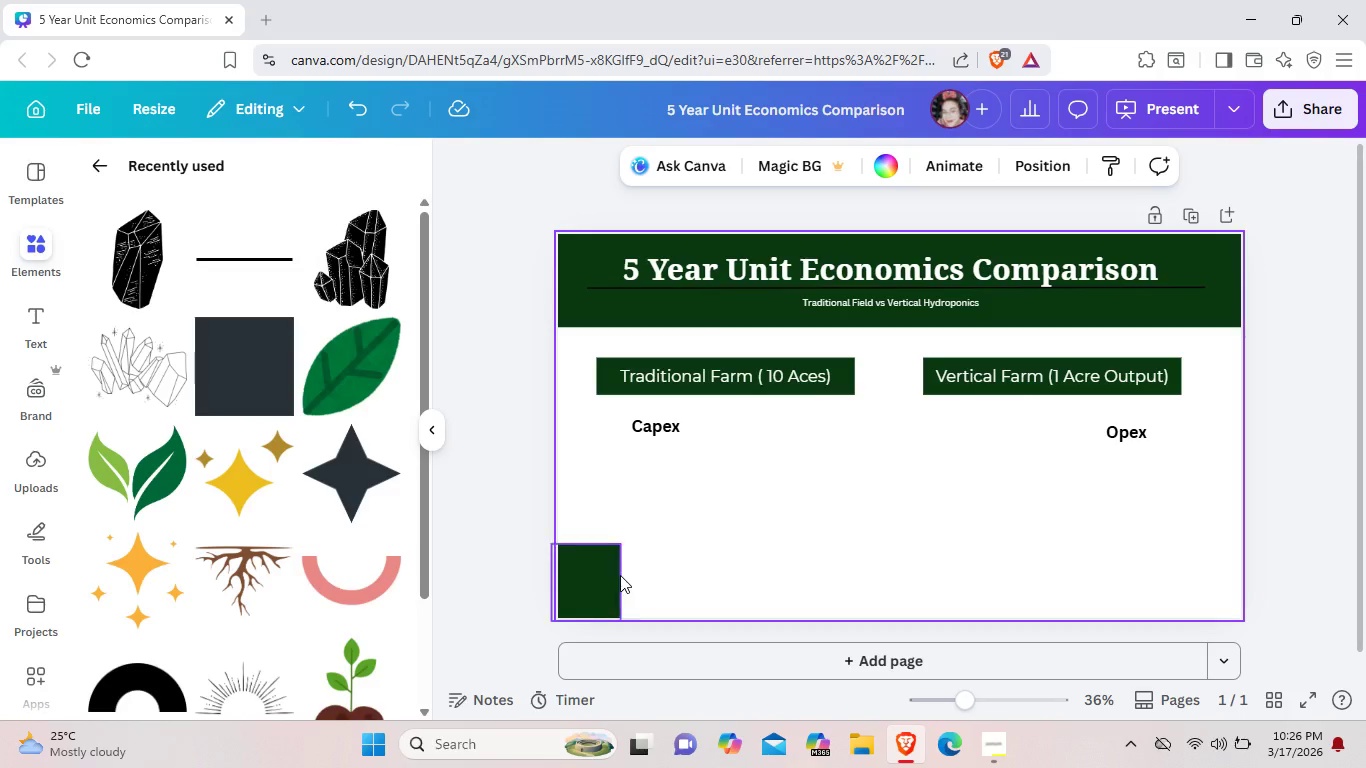 
left_click([615, 577])
 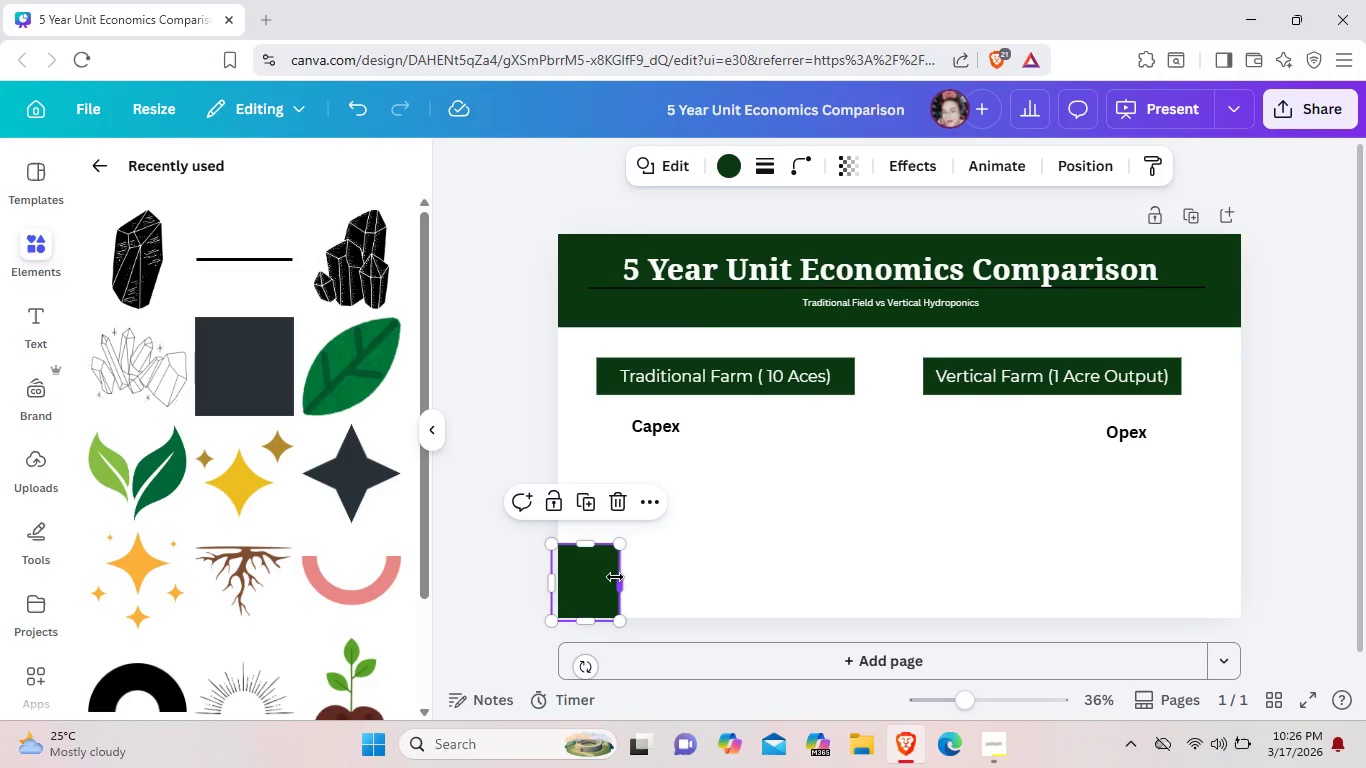 
key(Control+ControlLeft)
 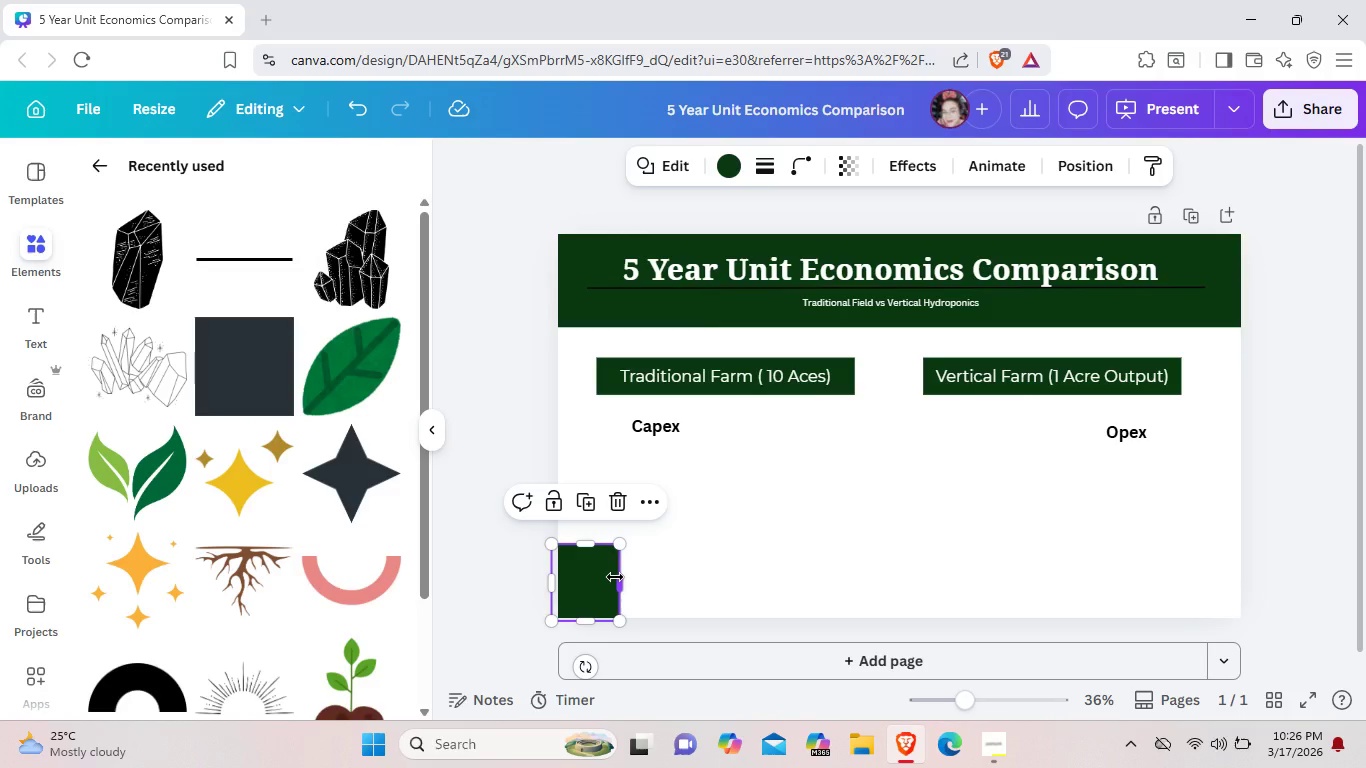 
key(Control+C)
 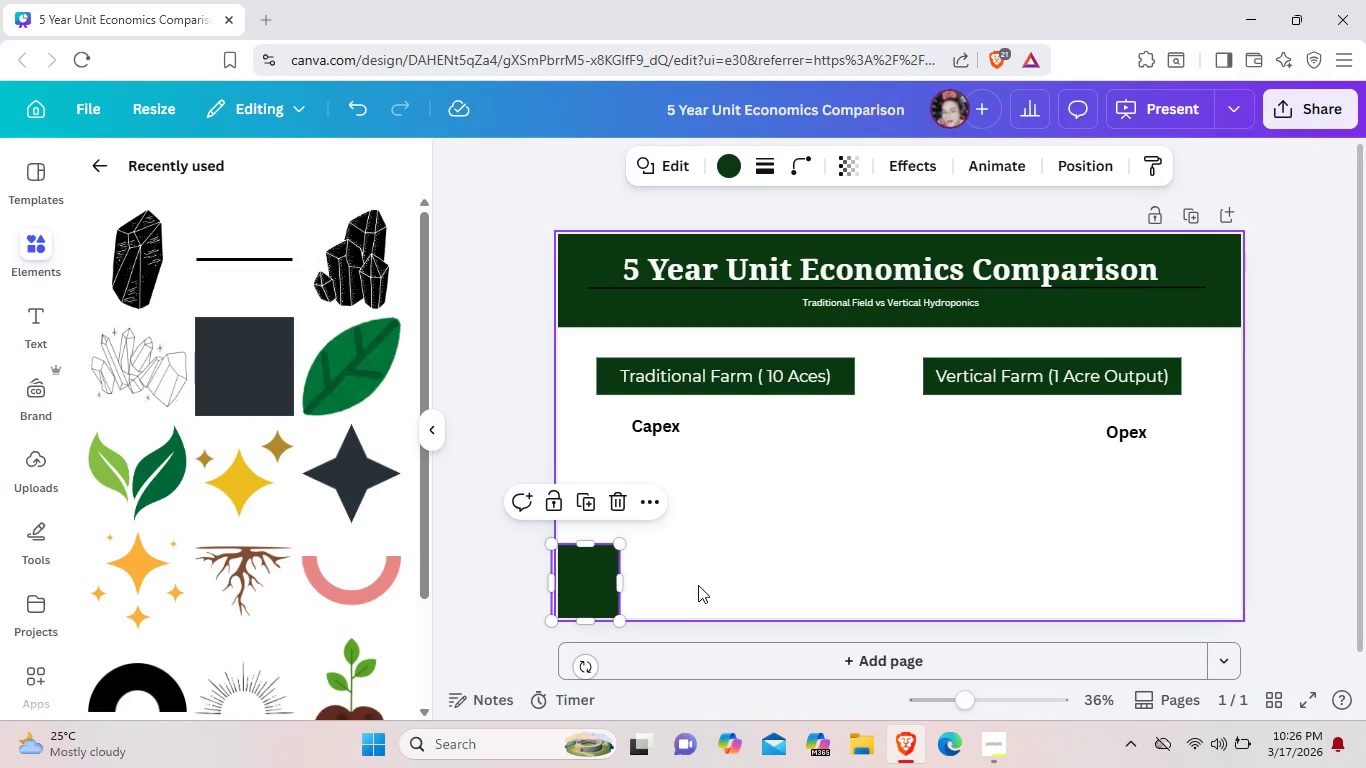 
left_click([686, 560])
 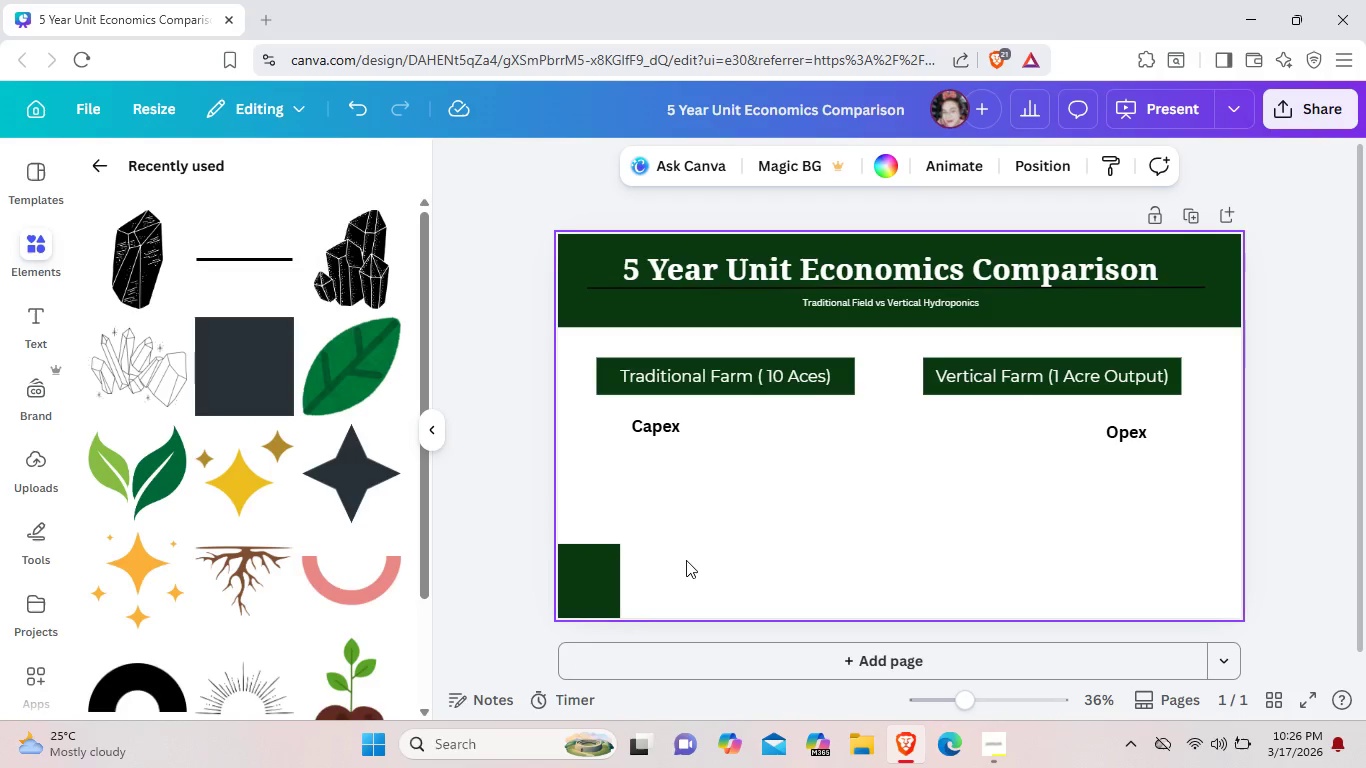 
key(Control+Space)
 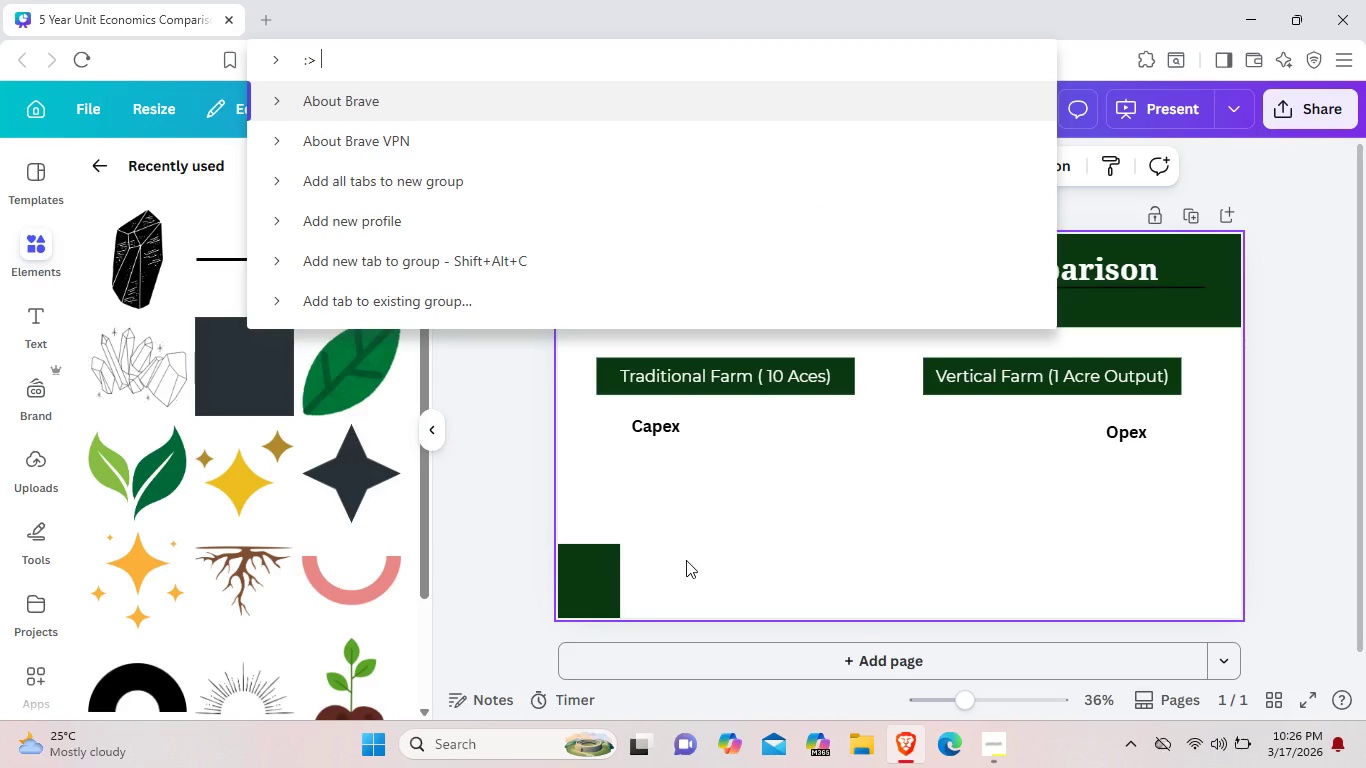 
key(Control+ControlLeft)
 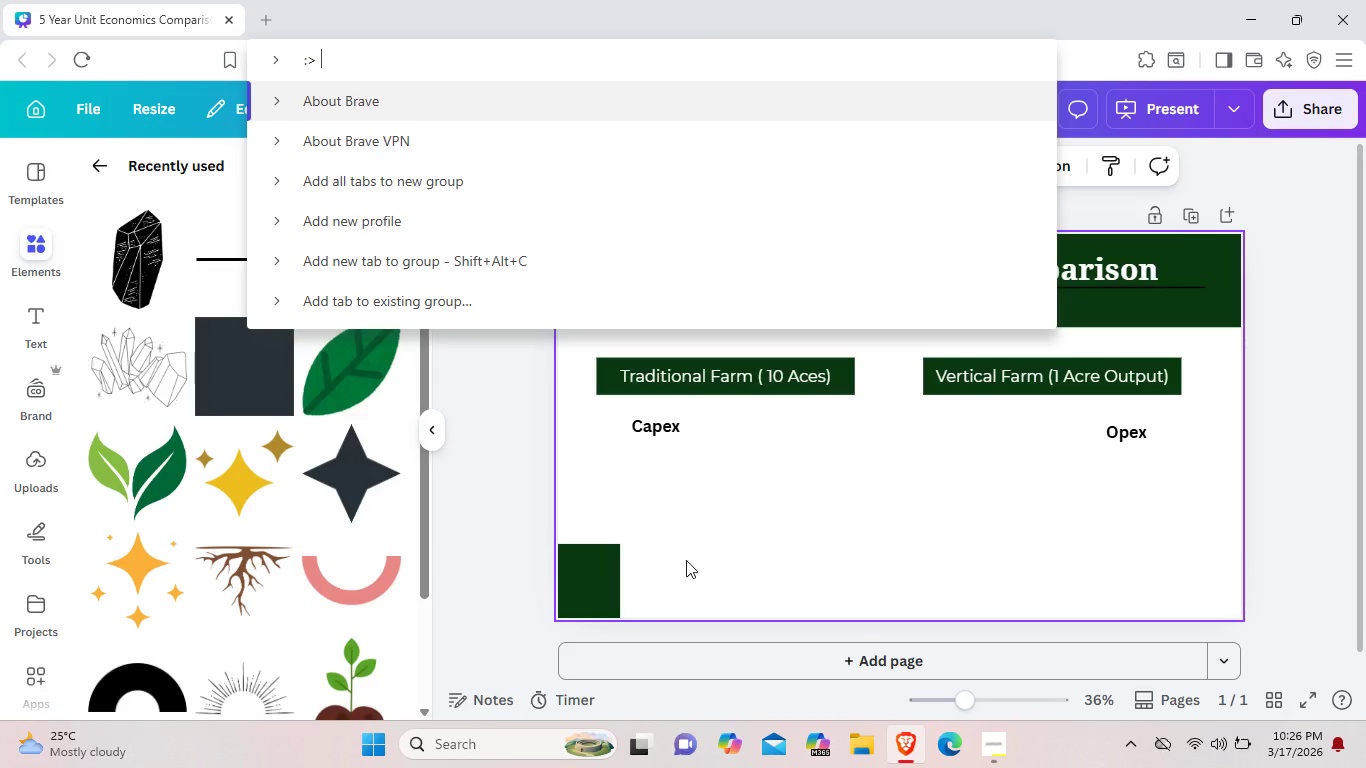 
key(Control+V)
 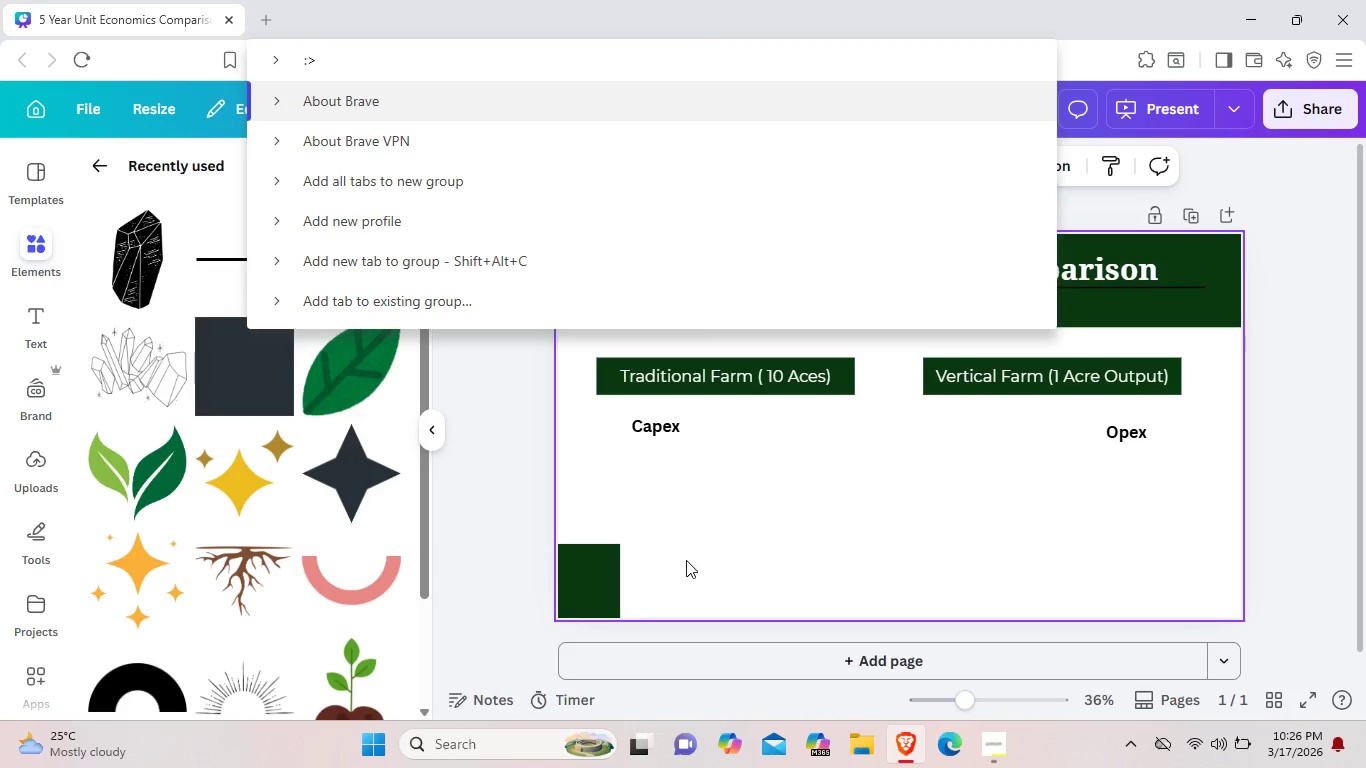 
left_click([686, 560])
 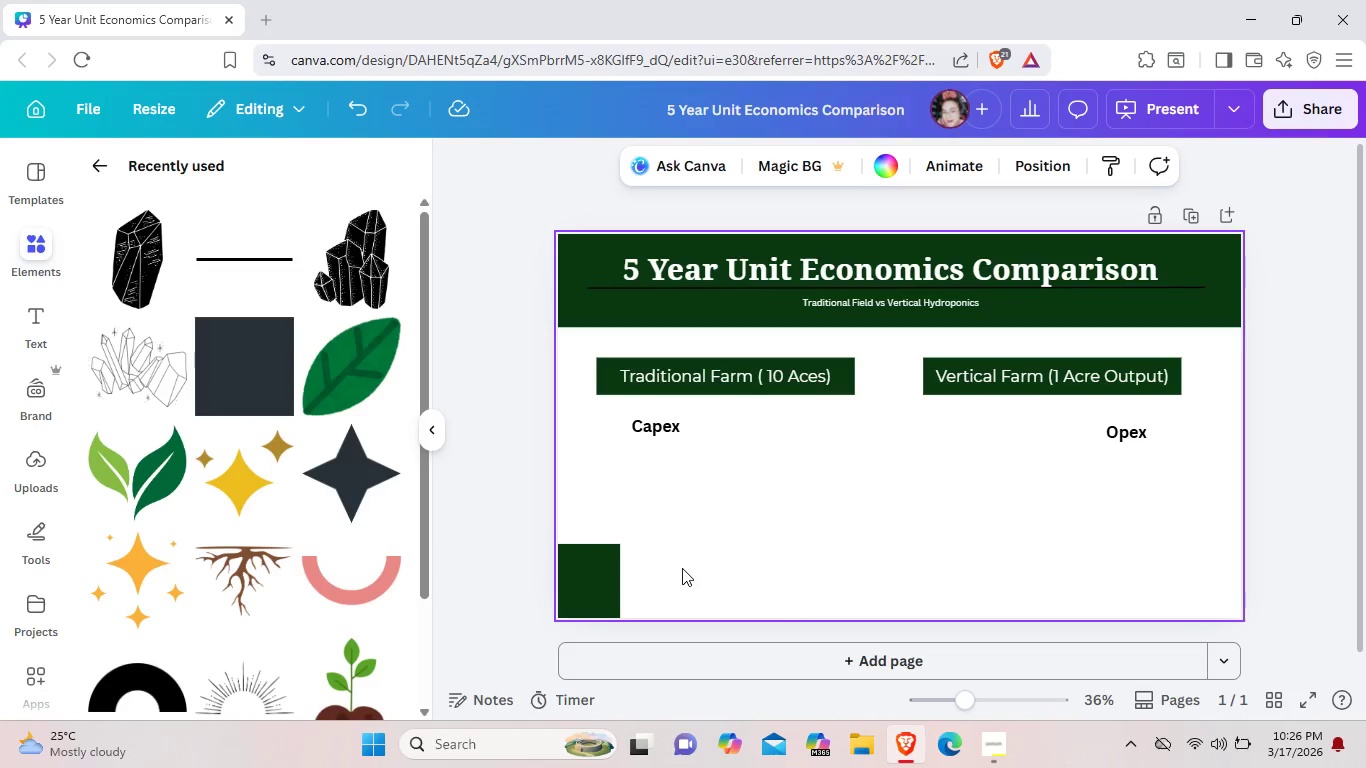 
left_click([682, 568])
 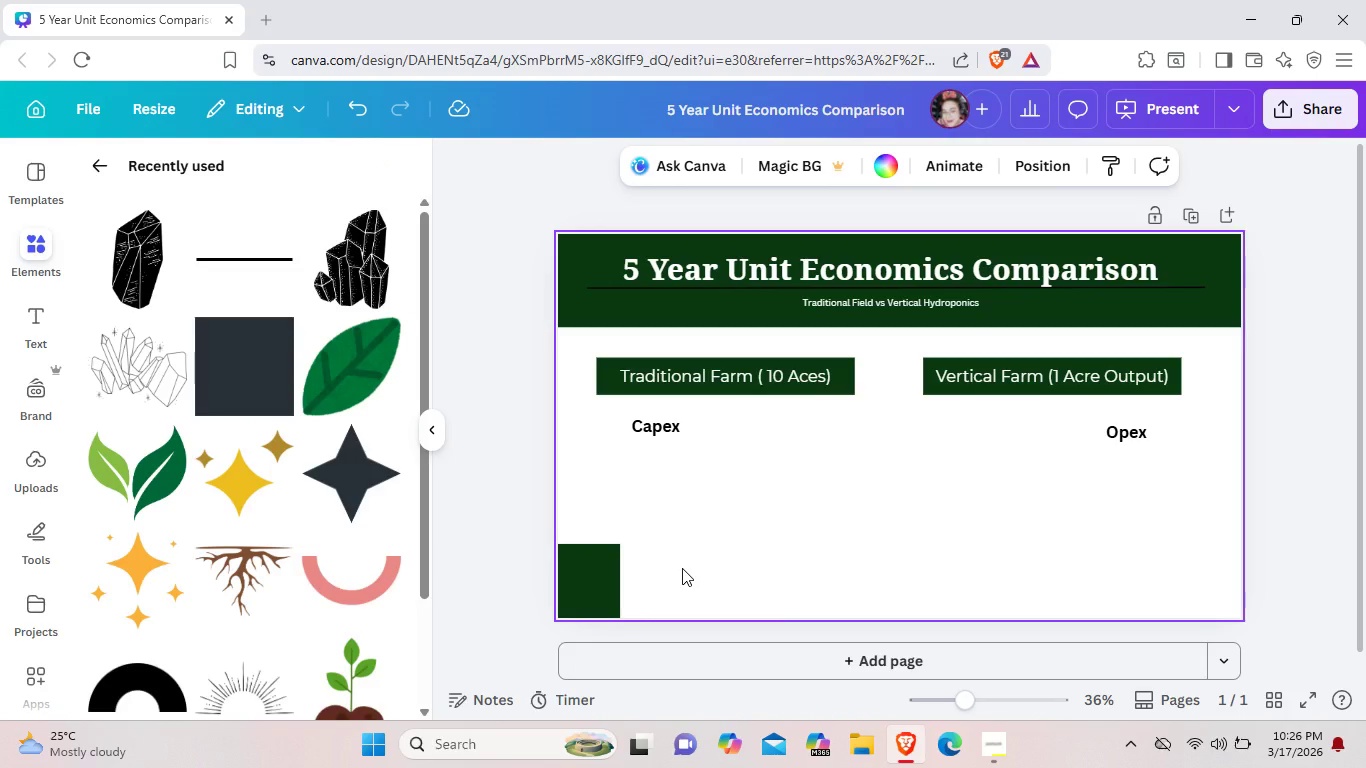 
key(Control+ControlLeft)
 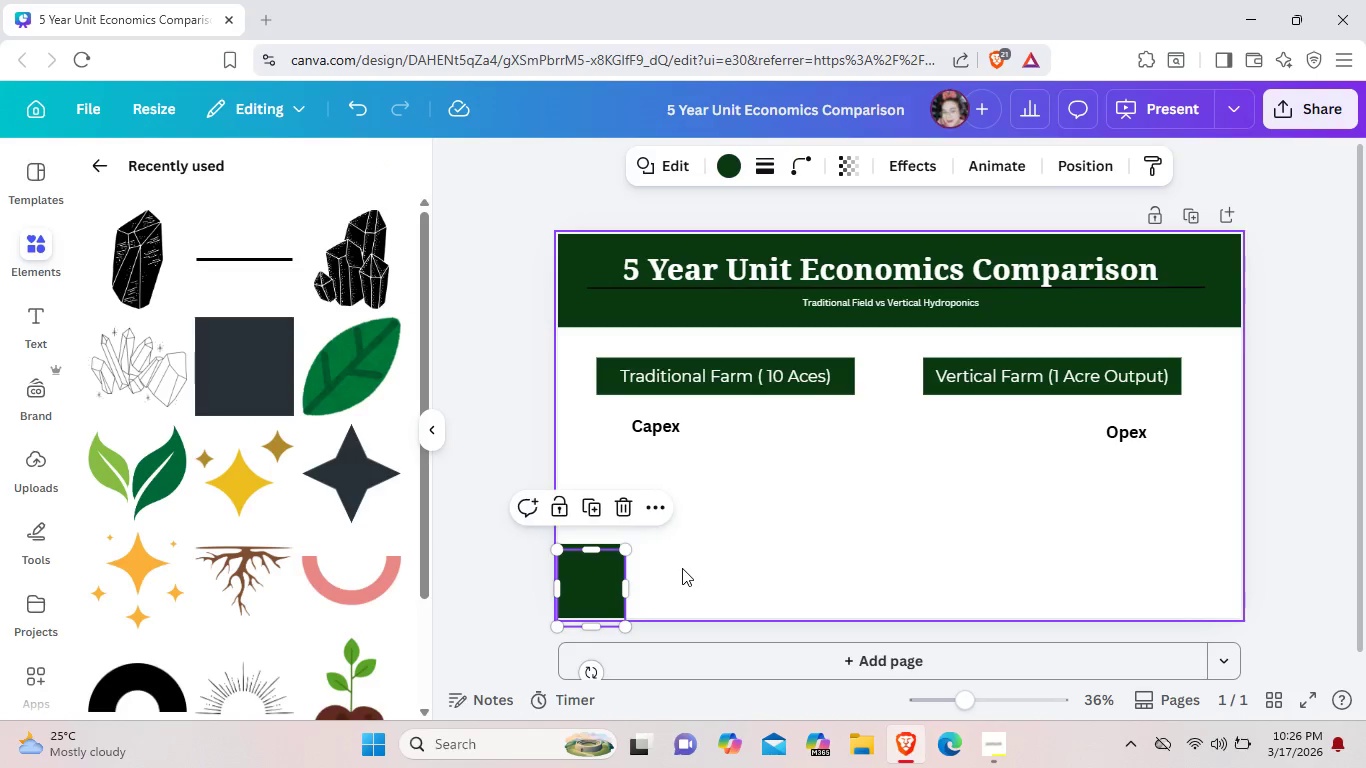 
key(Control+V)
 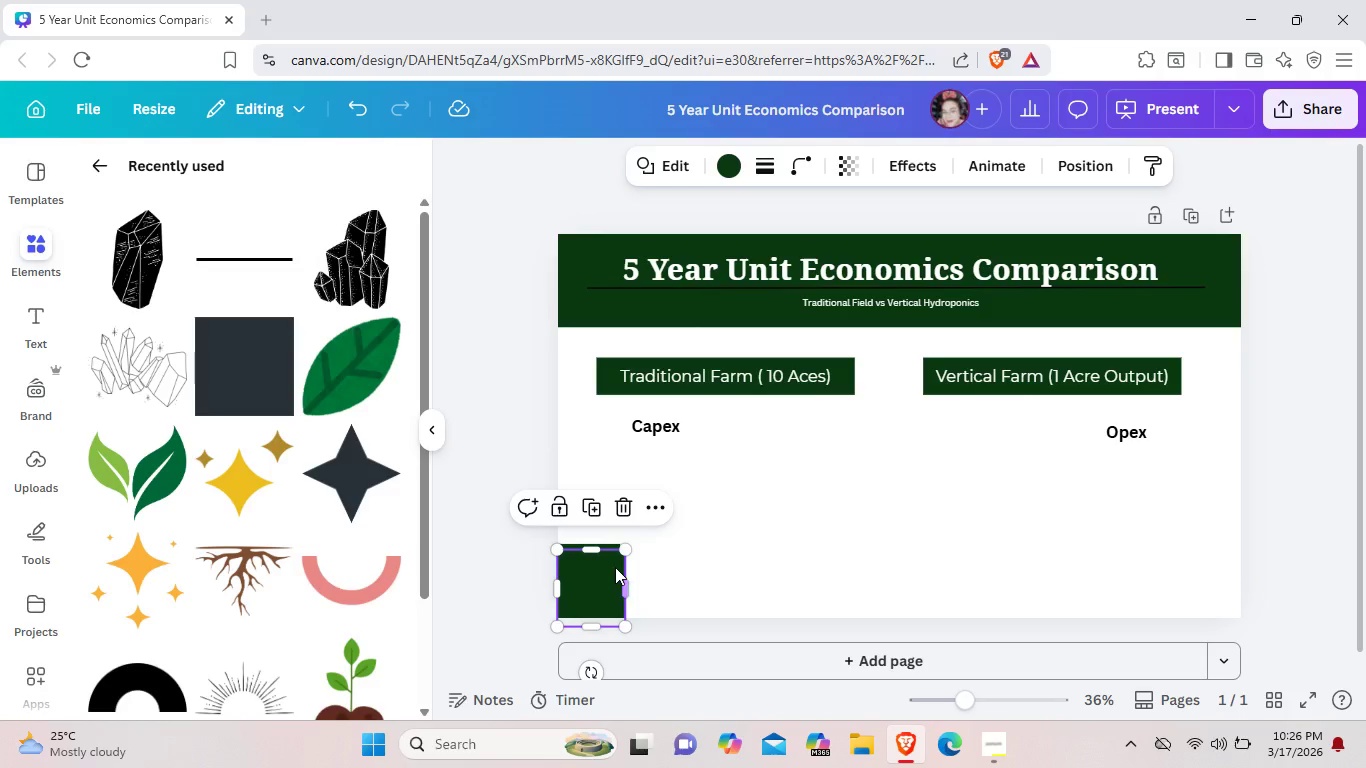 
left_click_drag(start_coordinate=[614, 567], to_coordinate=[690, 573])
 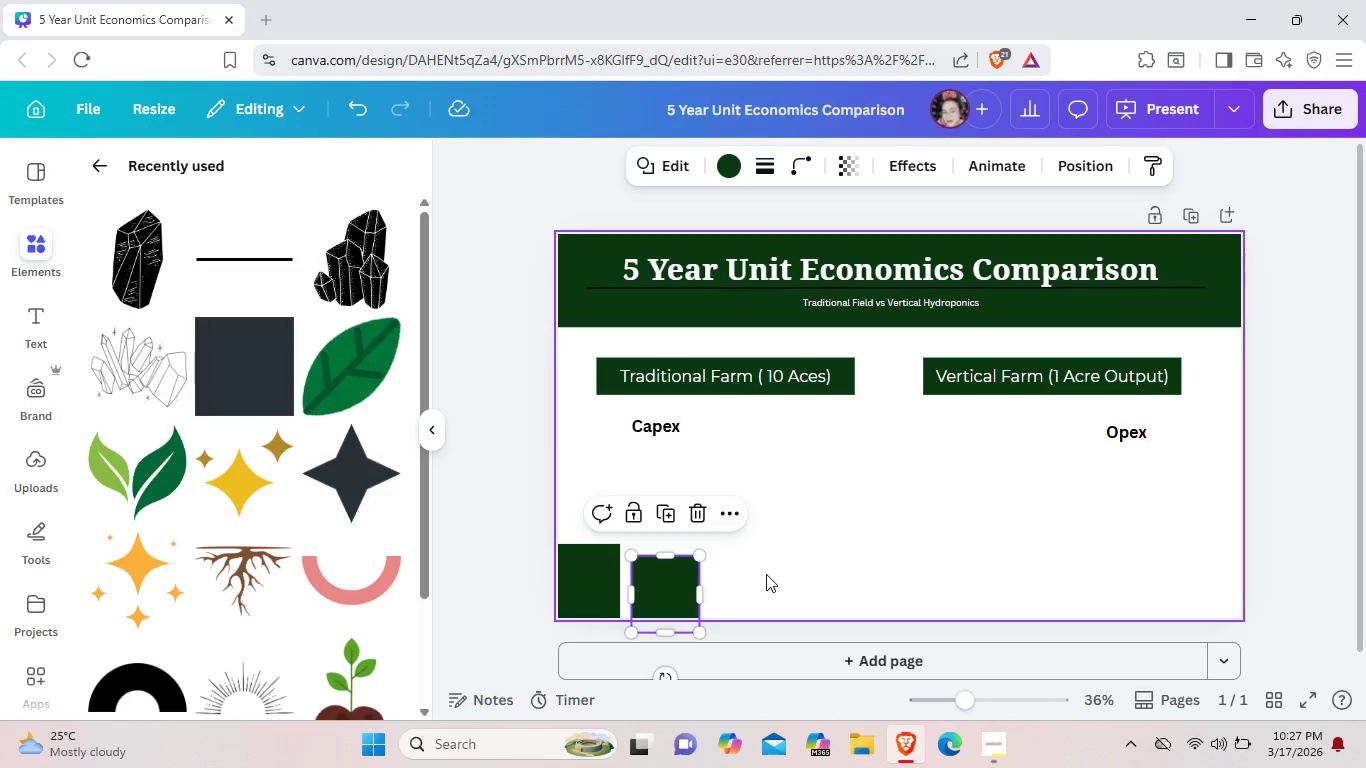 
left_click([766, 574])
 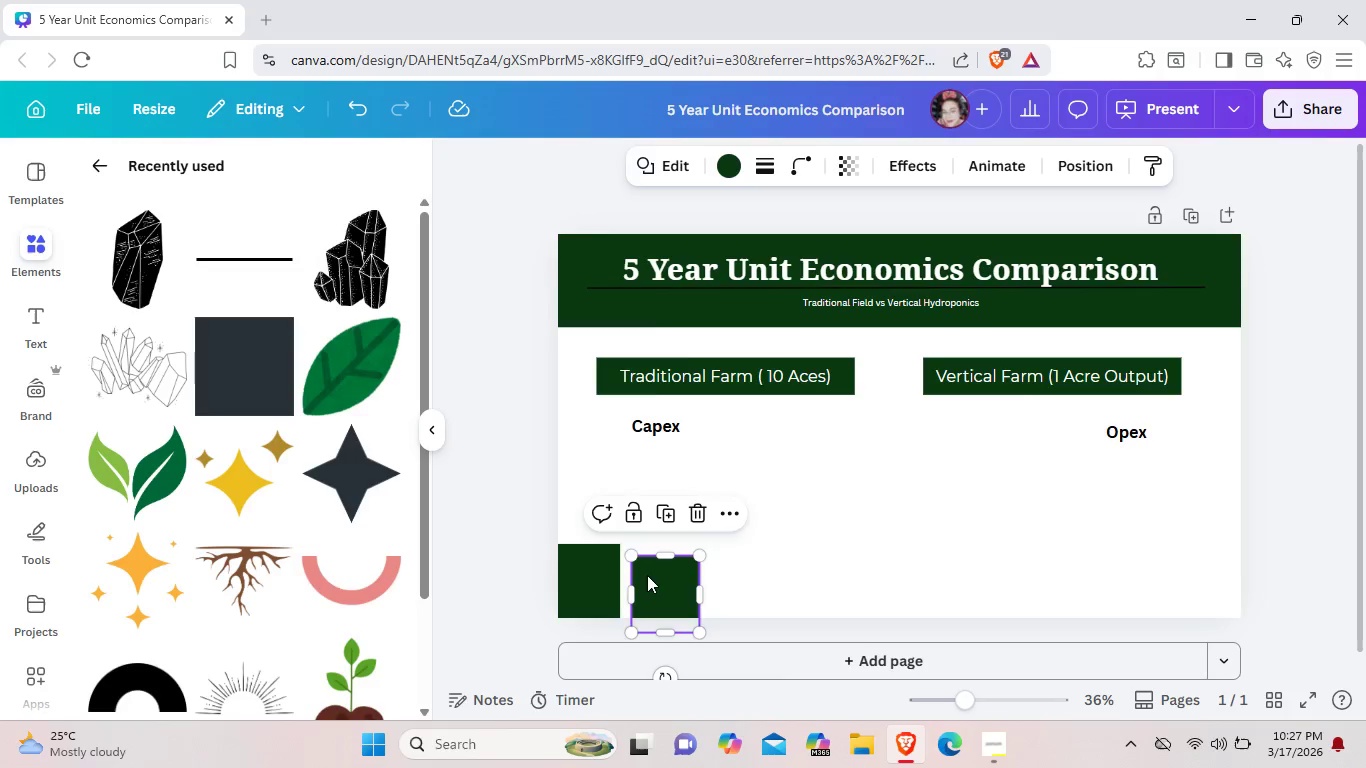 
left_click_drag(start_coordinate=[647, 575], to_coordinate=[644, 582])
 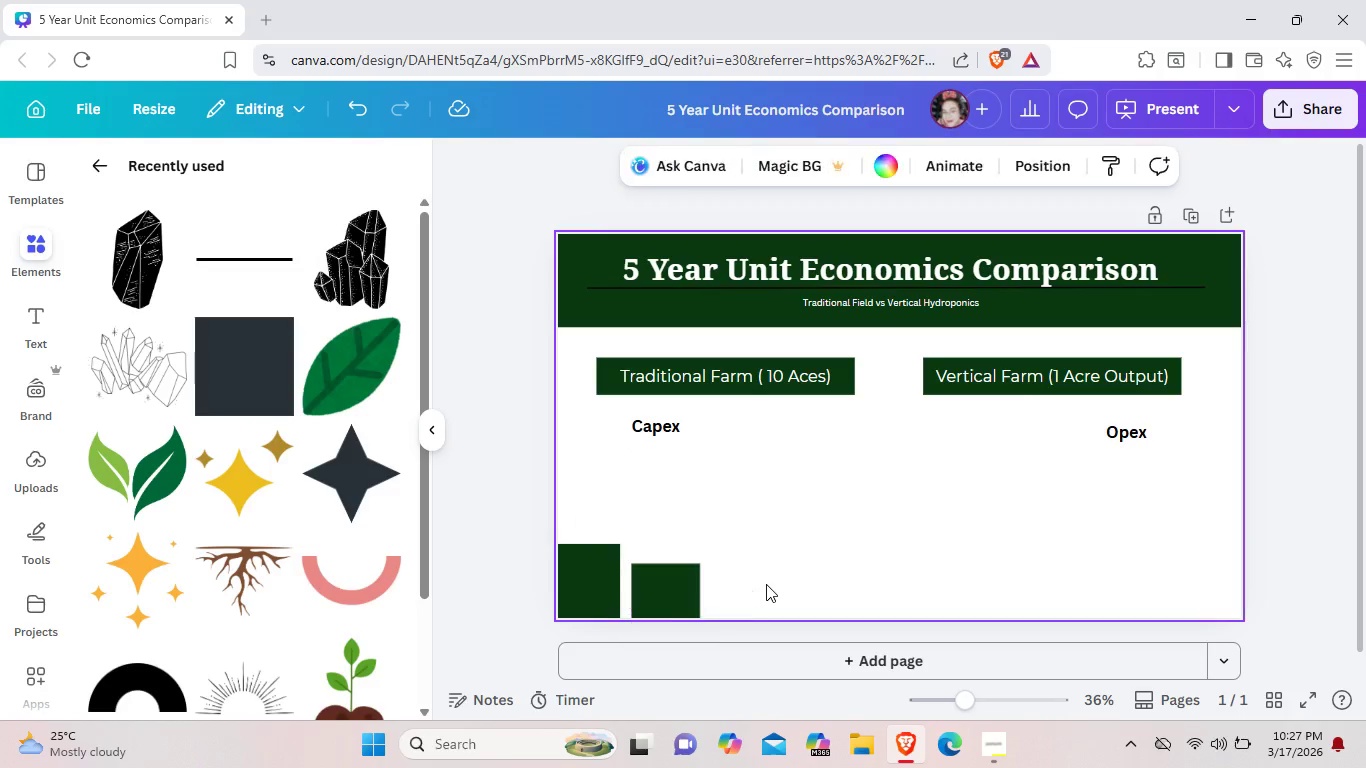 
left_click([766, 584])
 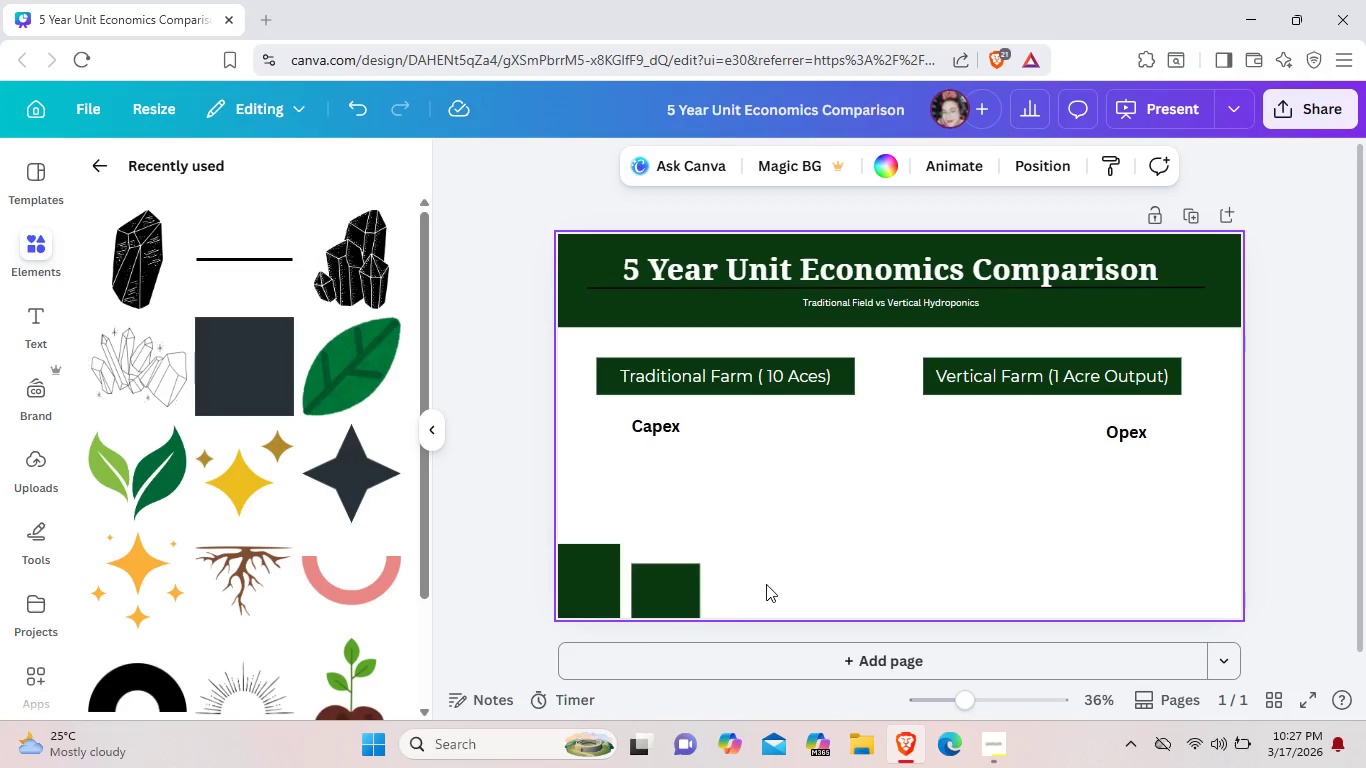 
left_click([661, 589])
 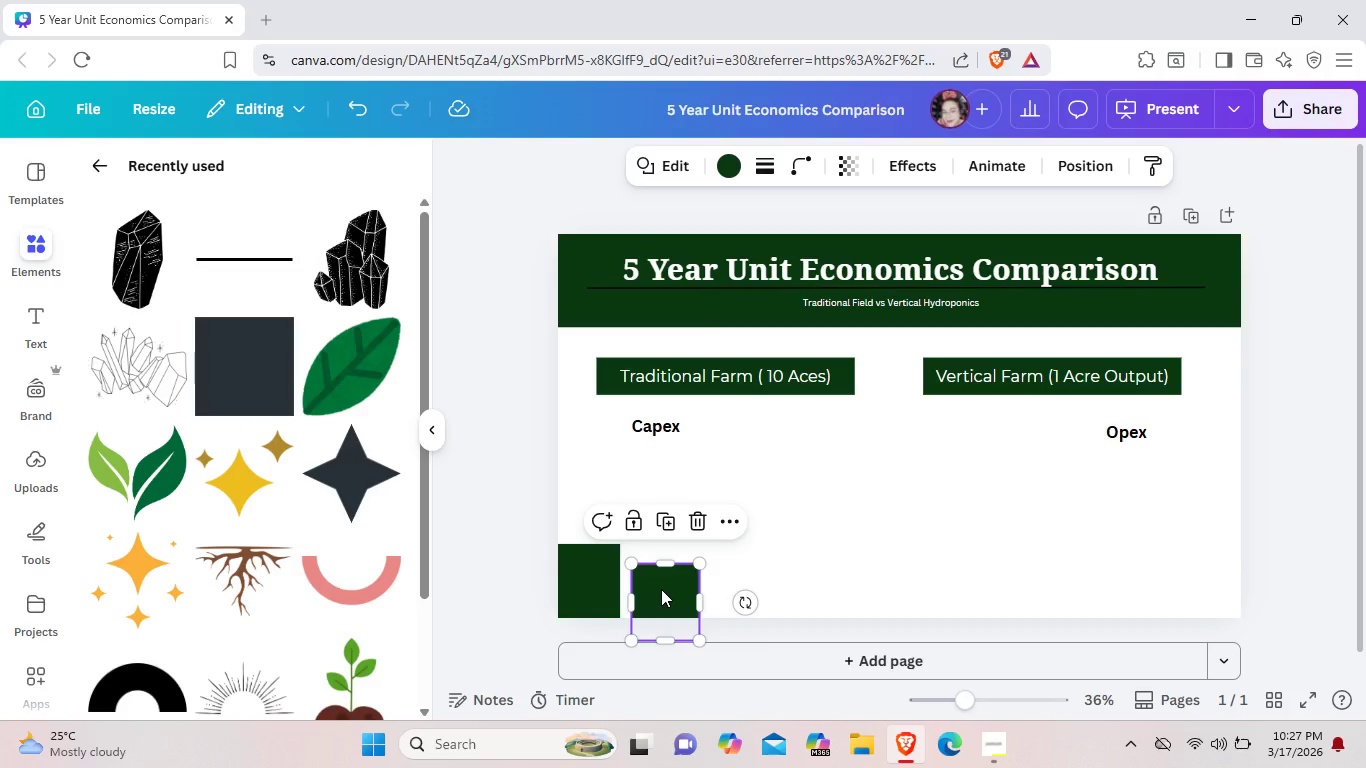 
key(Control+ControlLeft)
 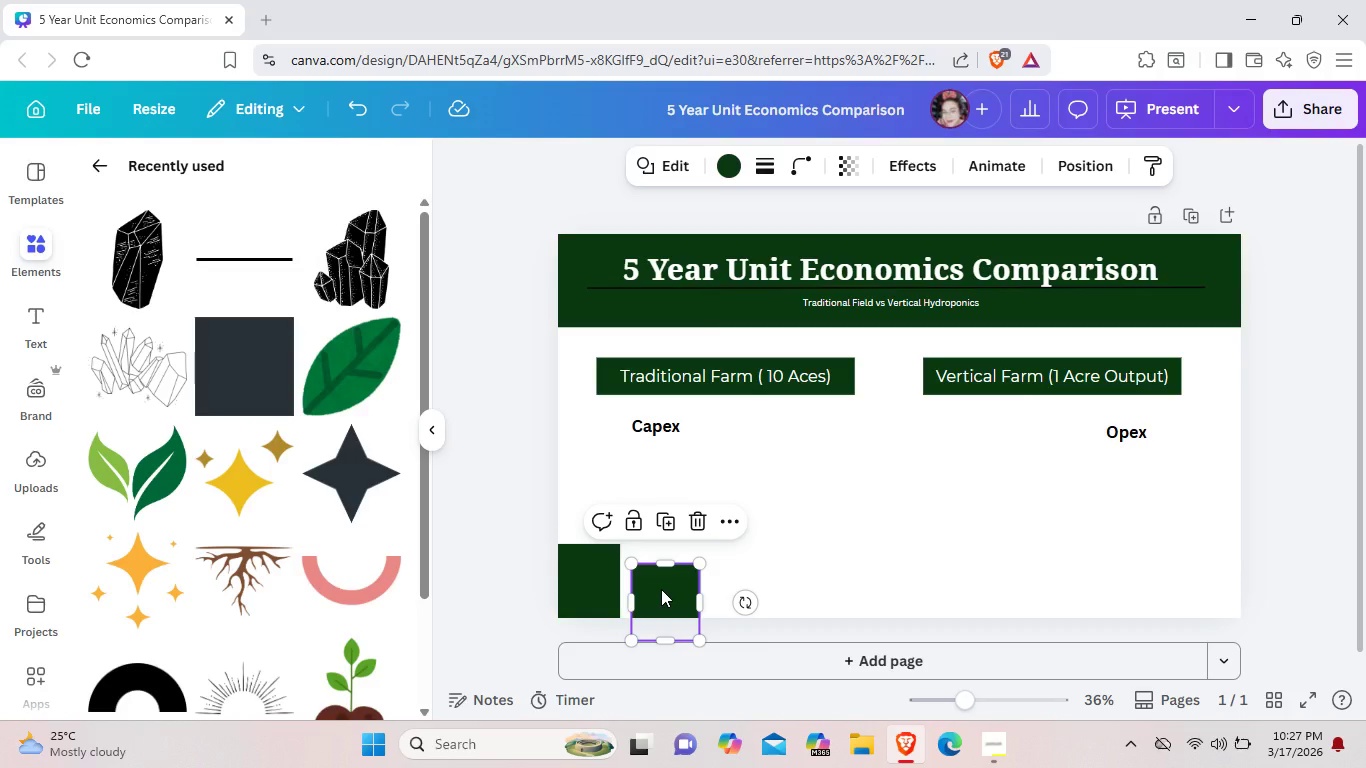 
key(Control+C)
 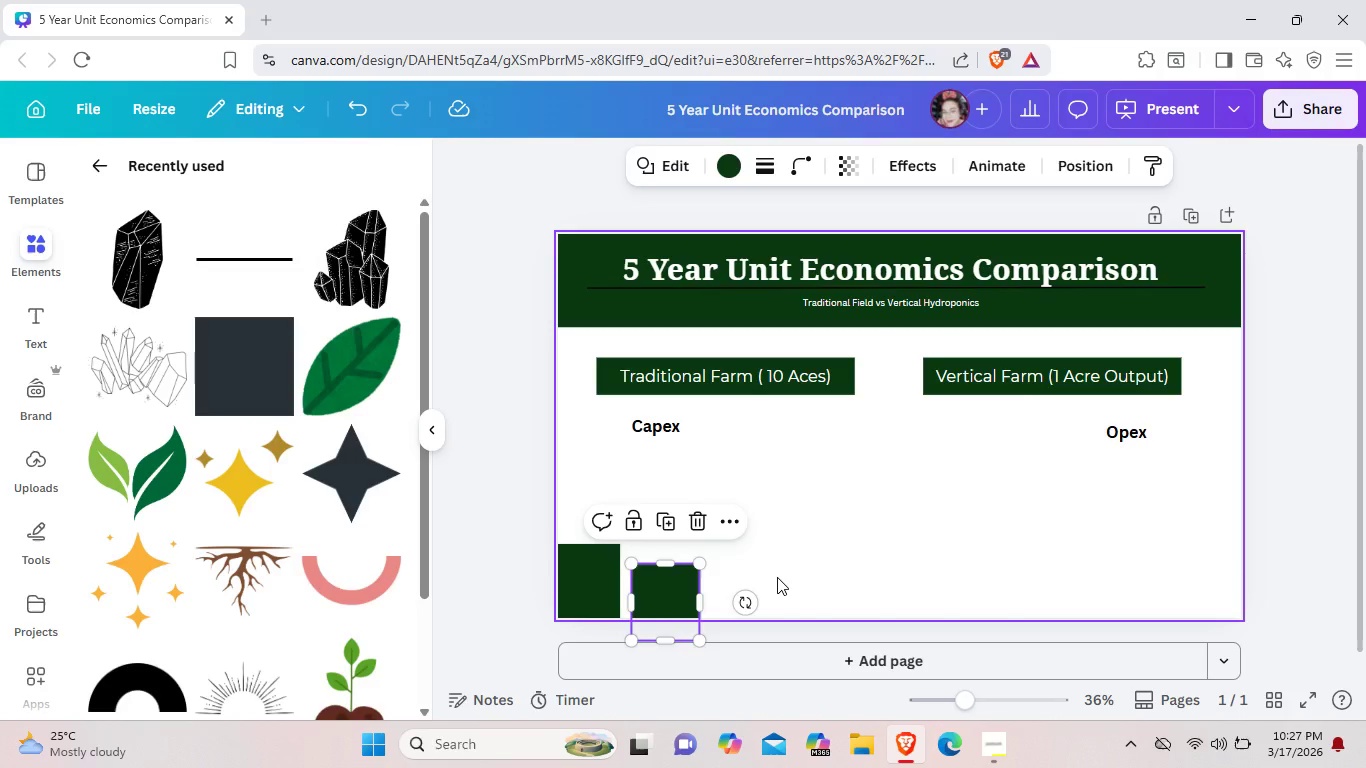 
left_click([777, 577])
 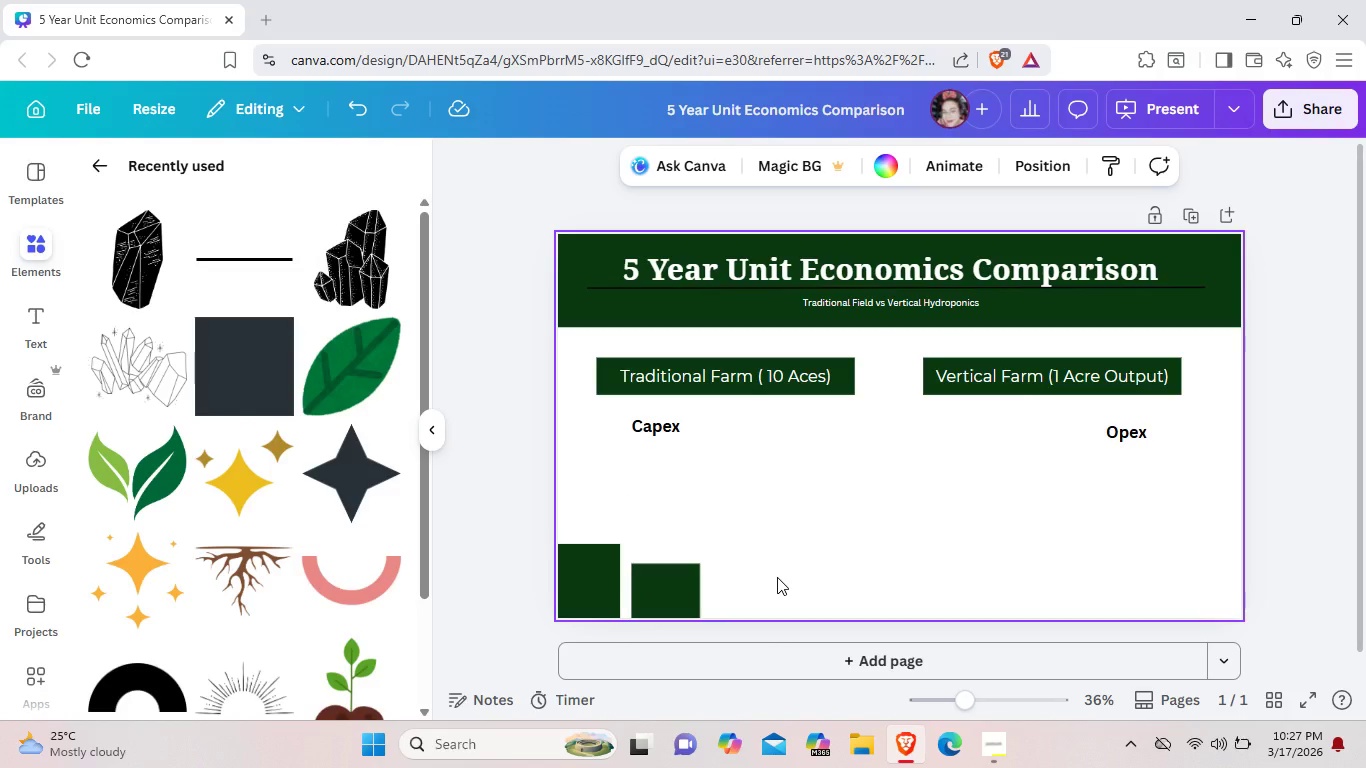 
key(Control+ControlLeft)
 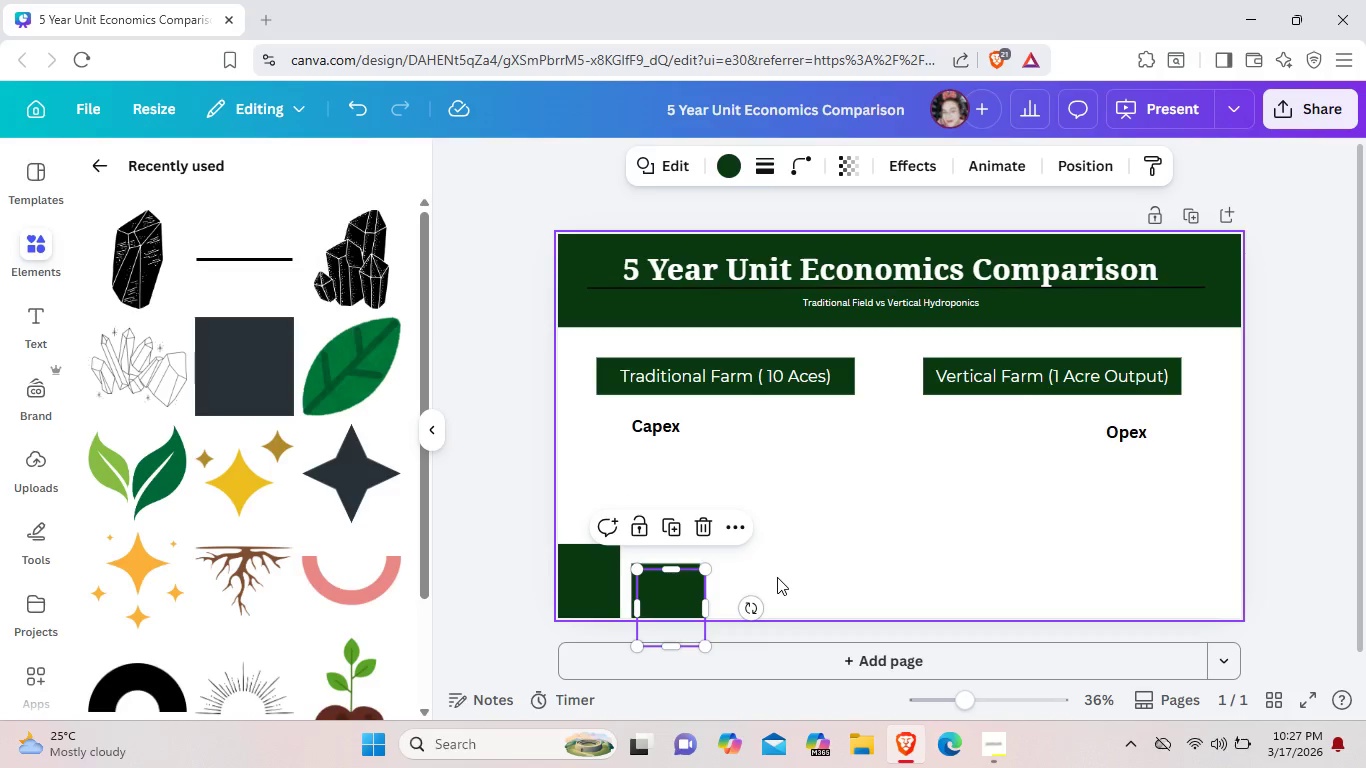 
key(Control+V)
 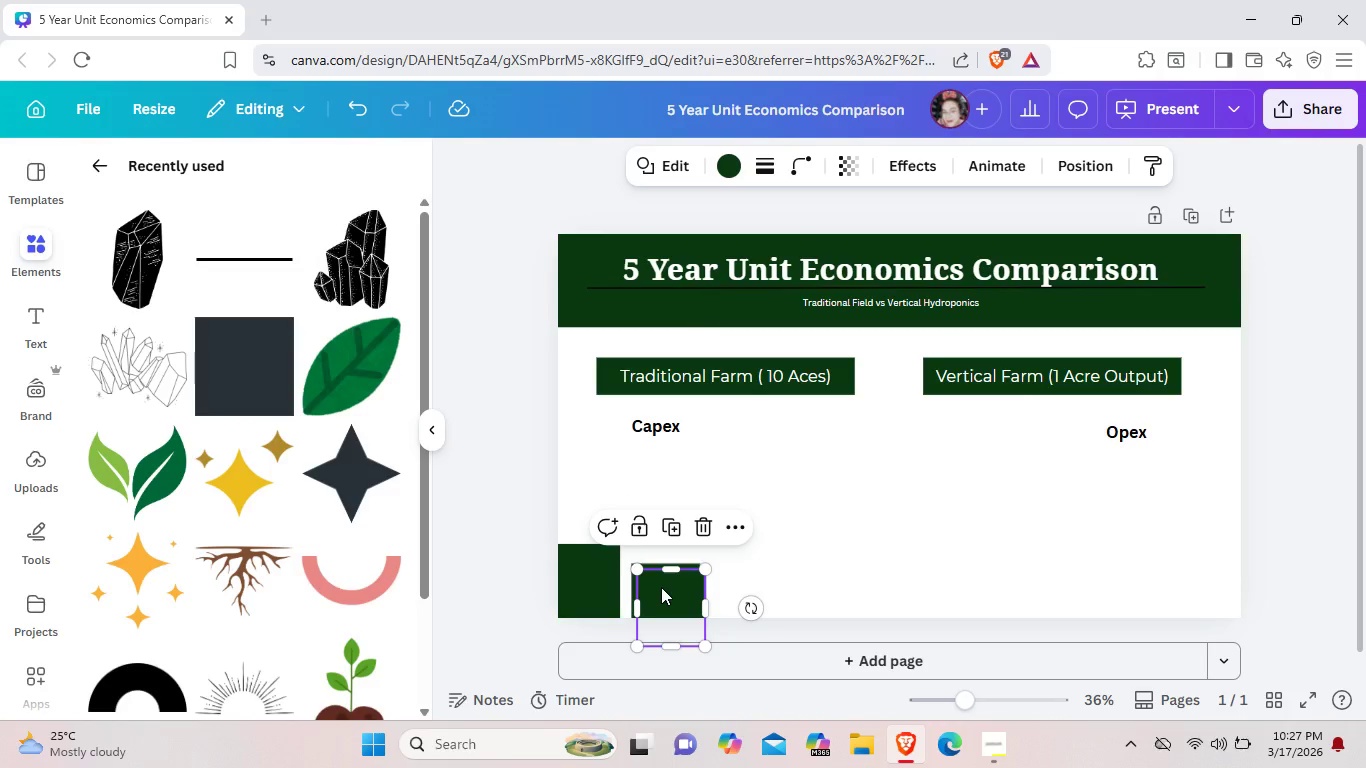 
left_click_drag(start_coordinate=[661, 587], to_coordinate=[736, 597])
 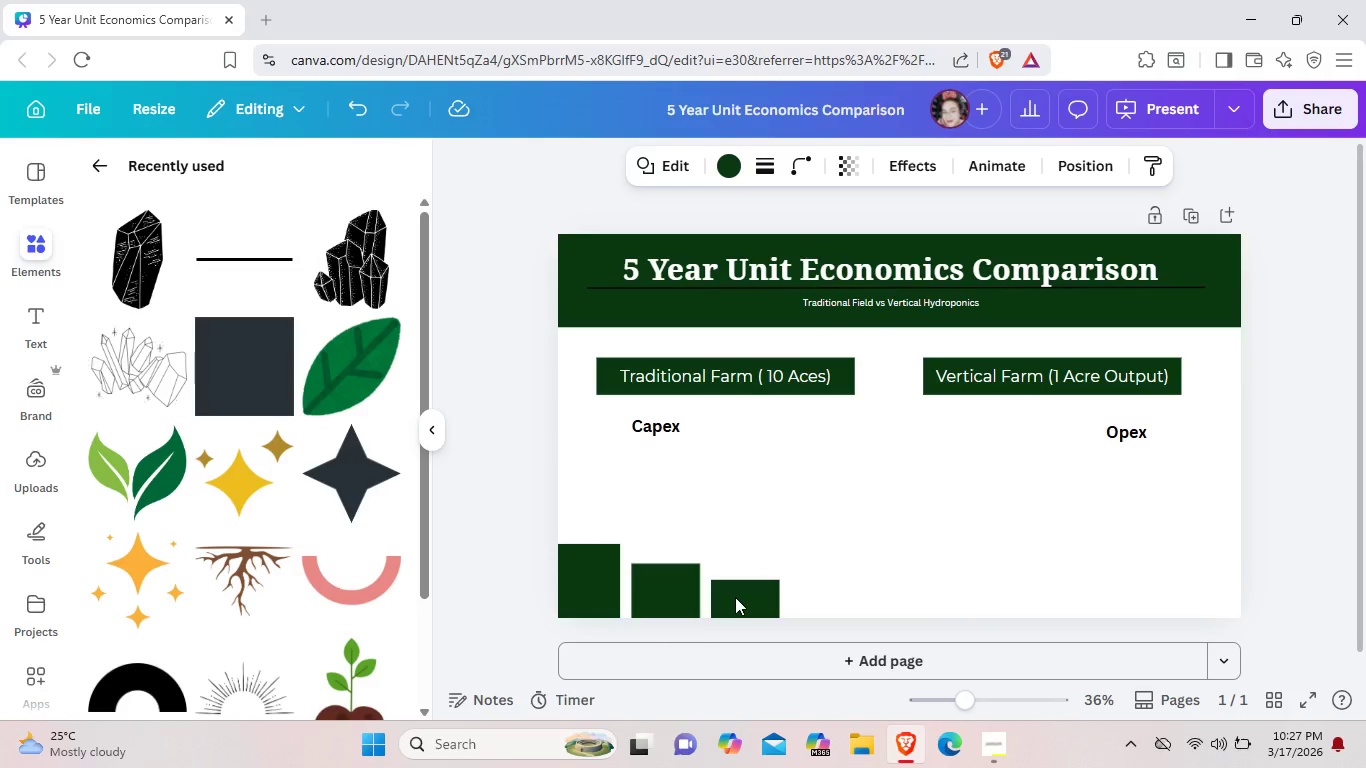 
key(ArrowLeft)
 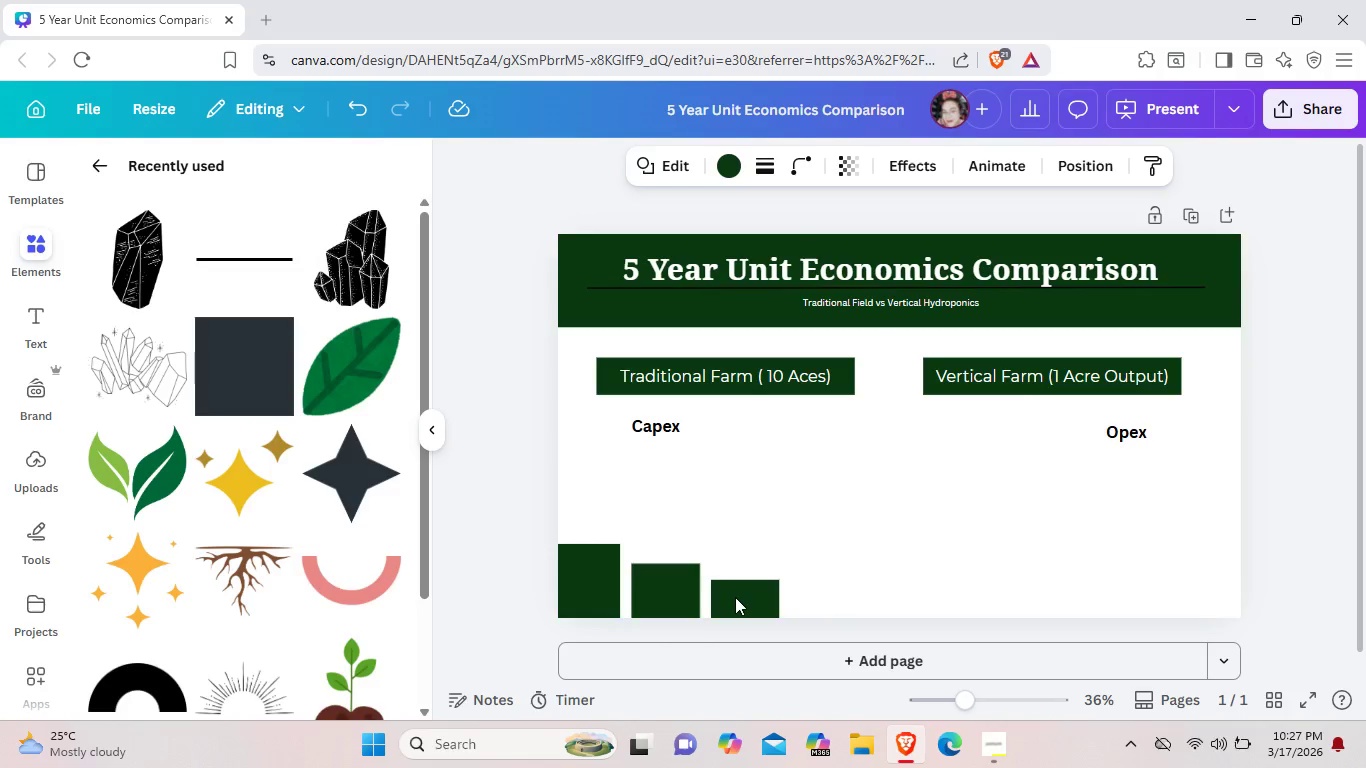 
key(ArrowLeft)
 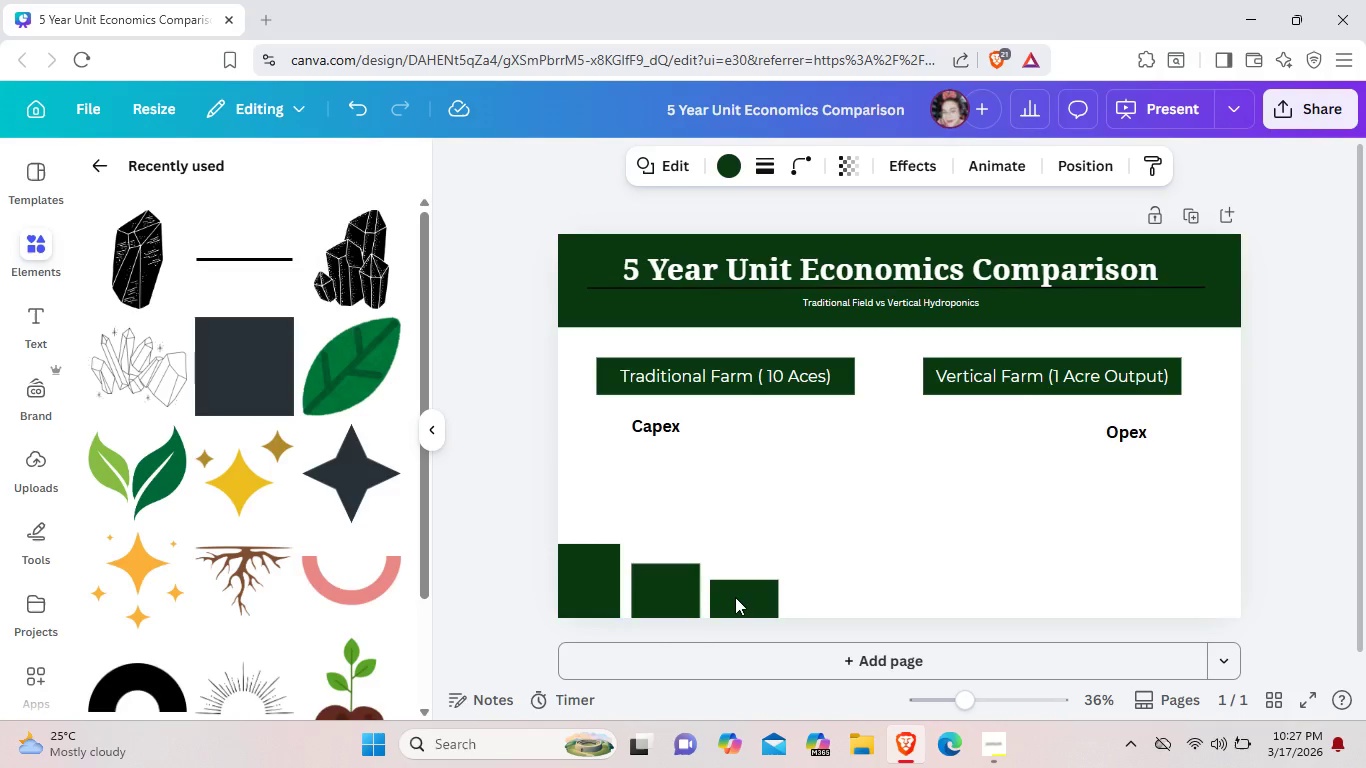 
key(ArrowLeft)
 